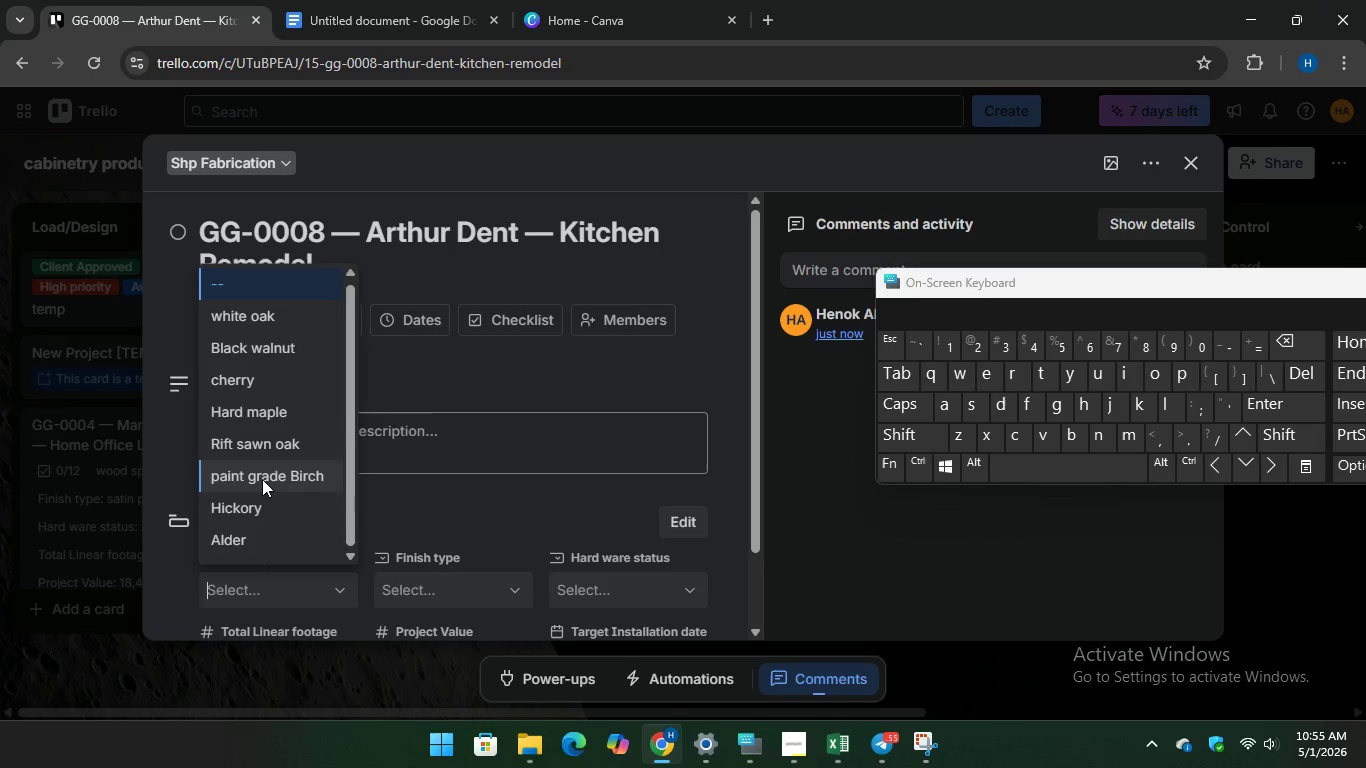 
left_click([263, 475])
 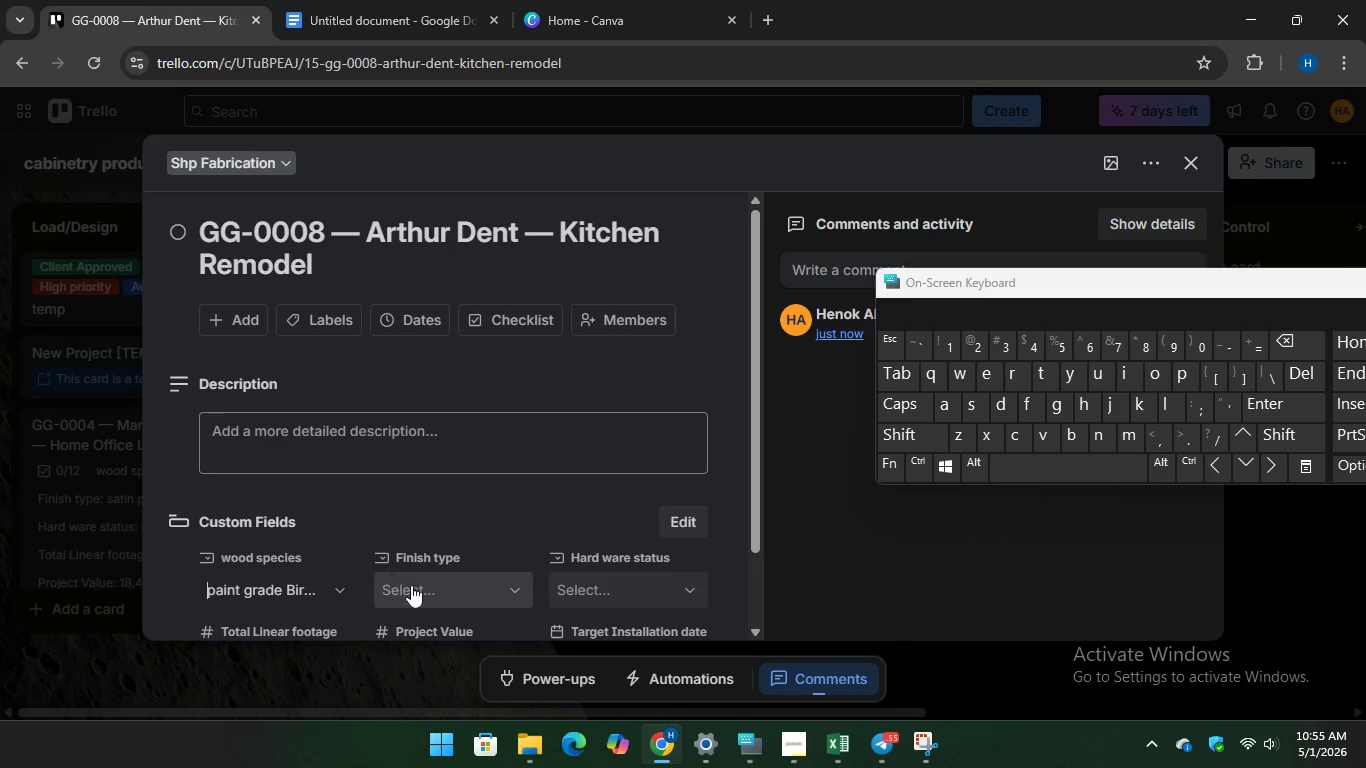 
left_click([413, 586])
 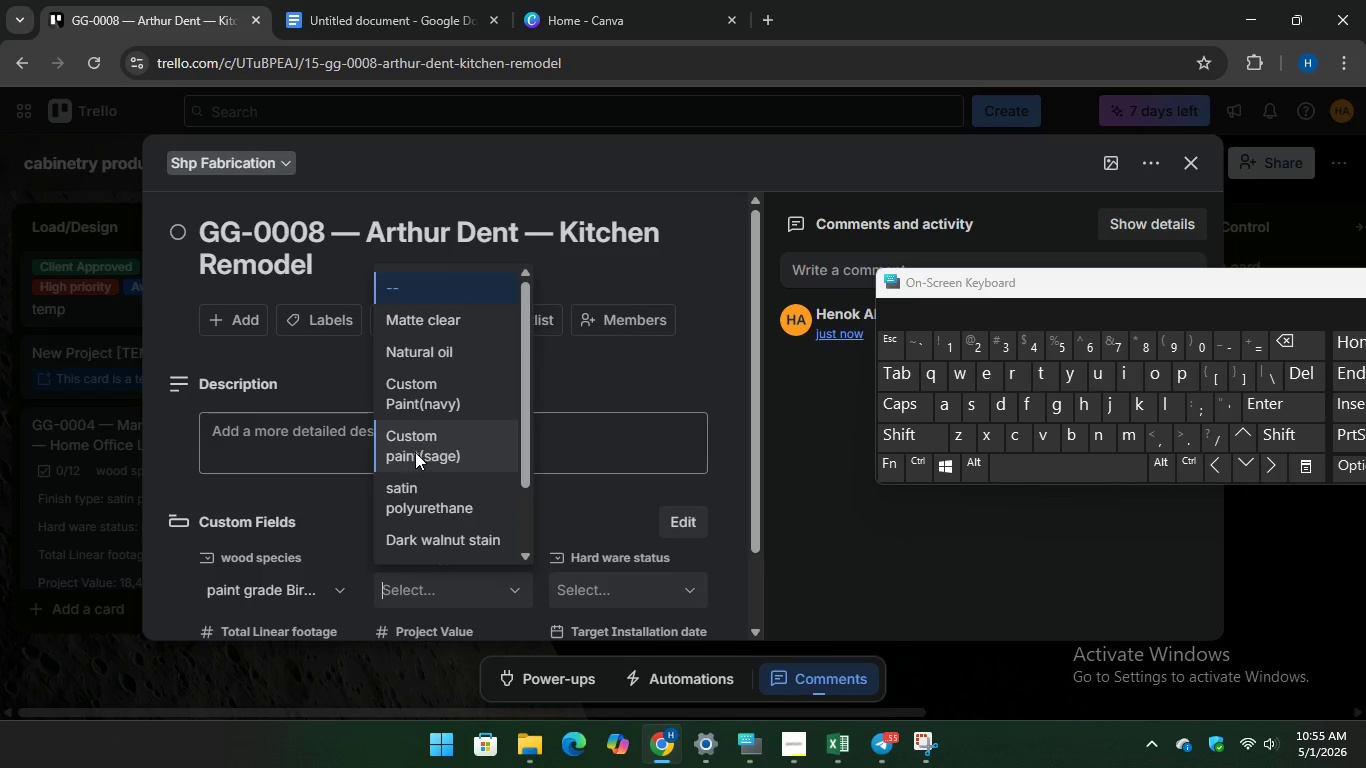 
left_click([418, 447])
 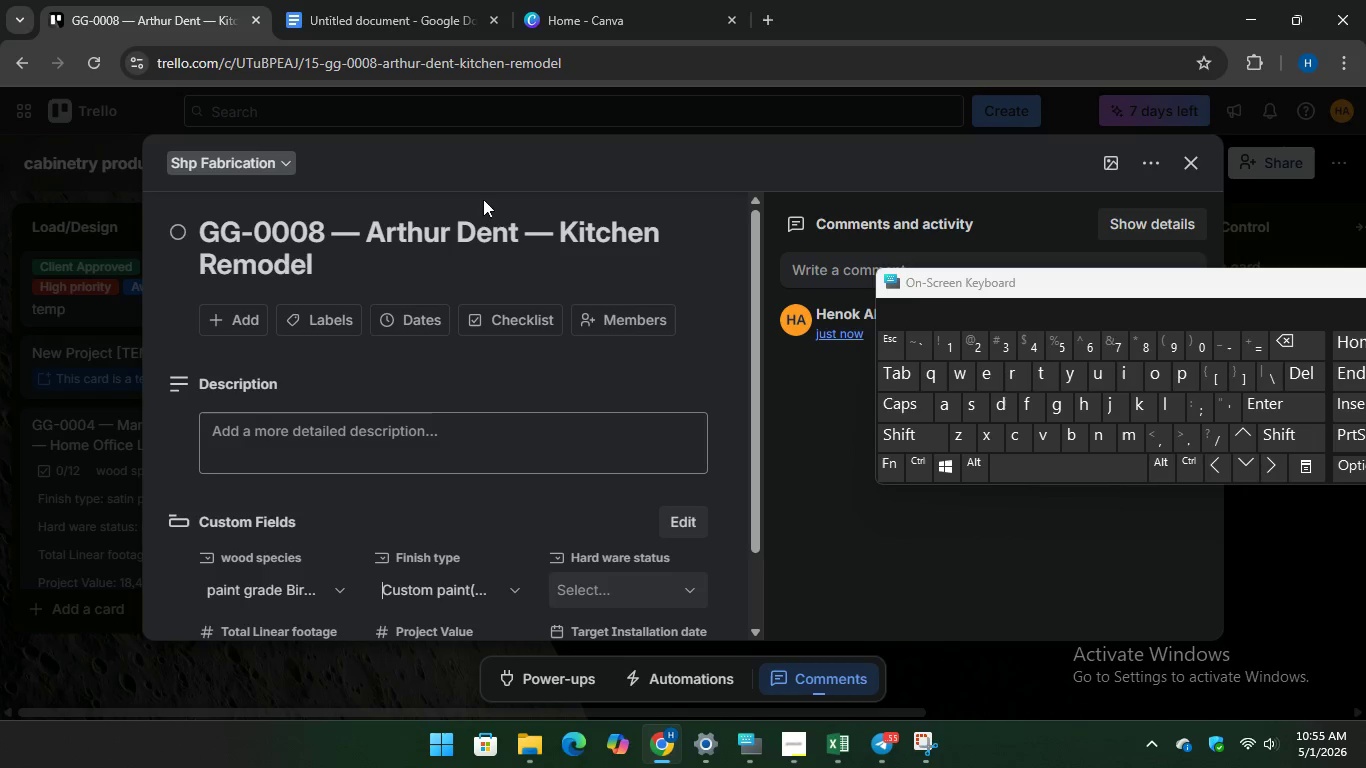 
left_click([379, 6])
 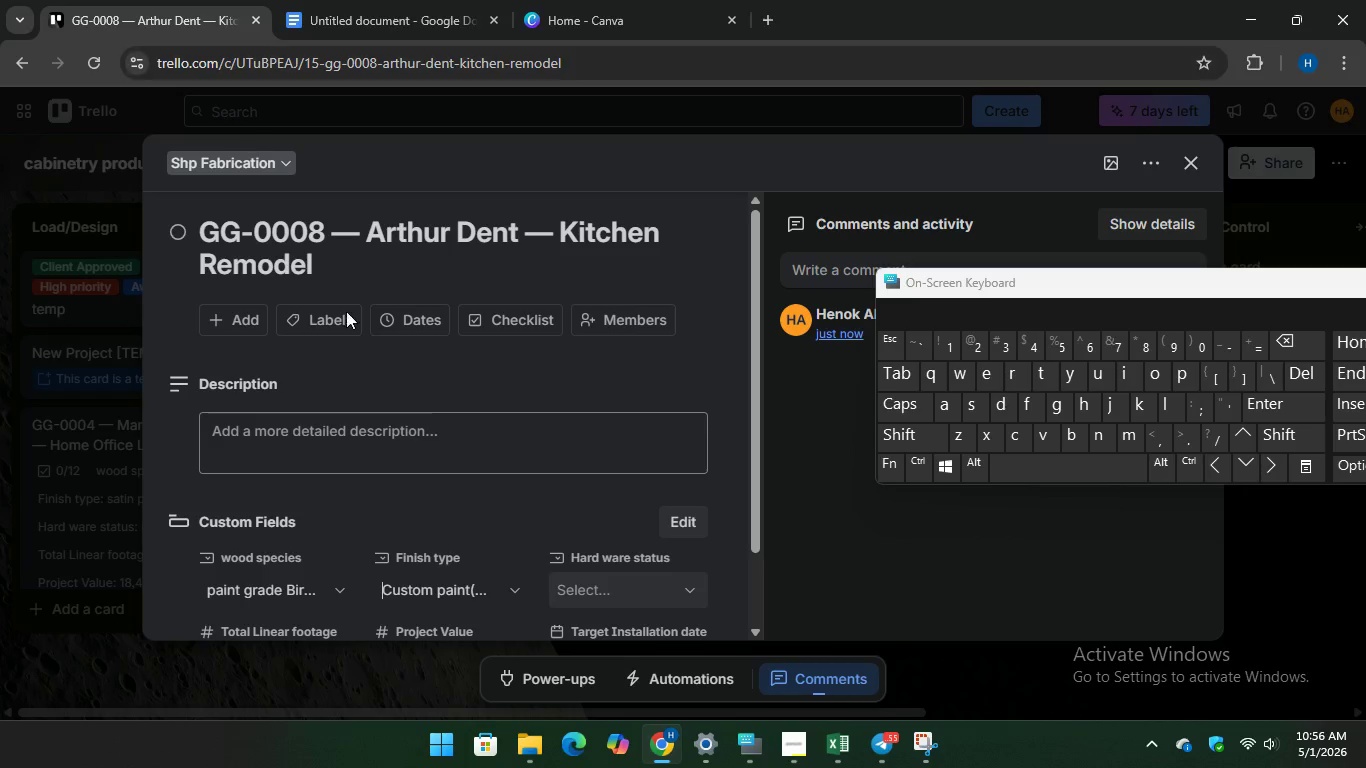 
left_click([448, 590])
 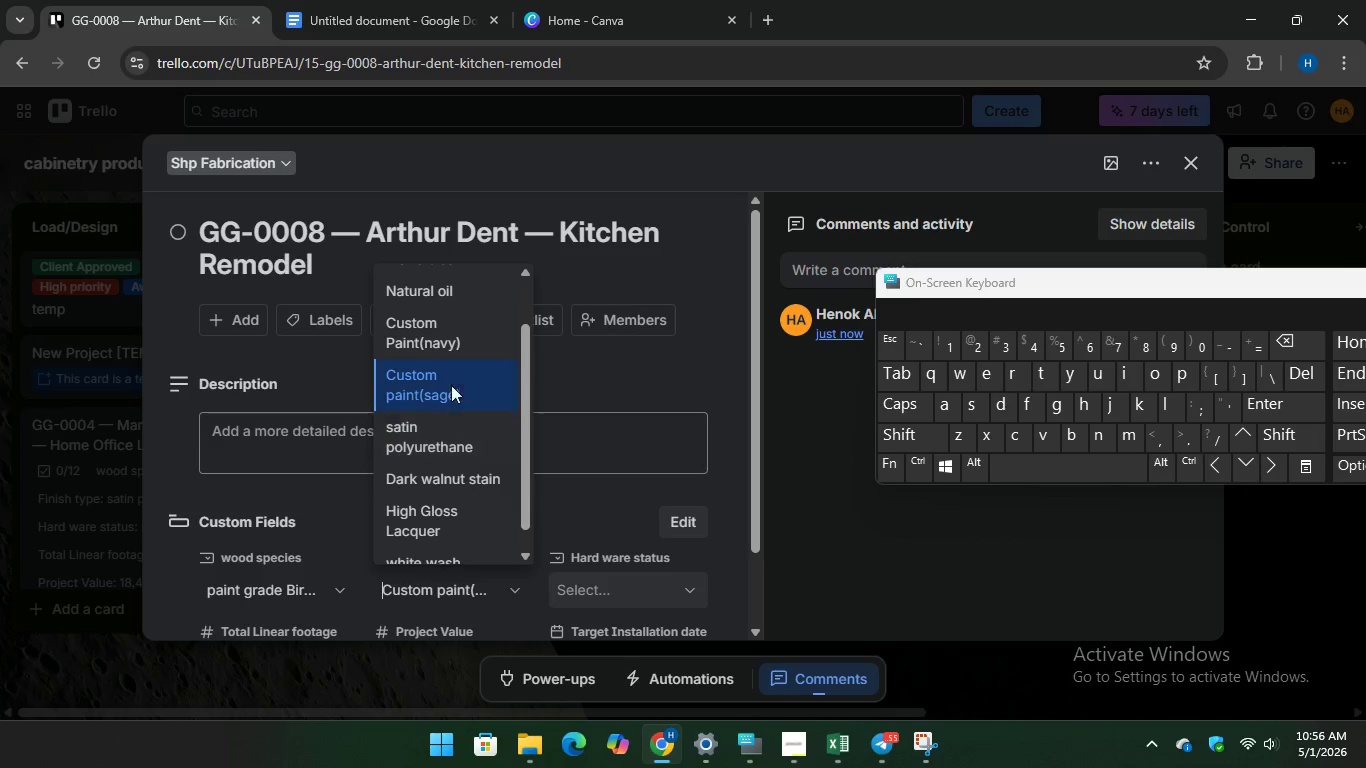 
left_click([458, 345])
 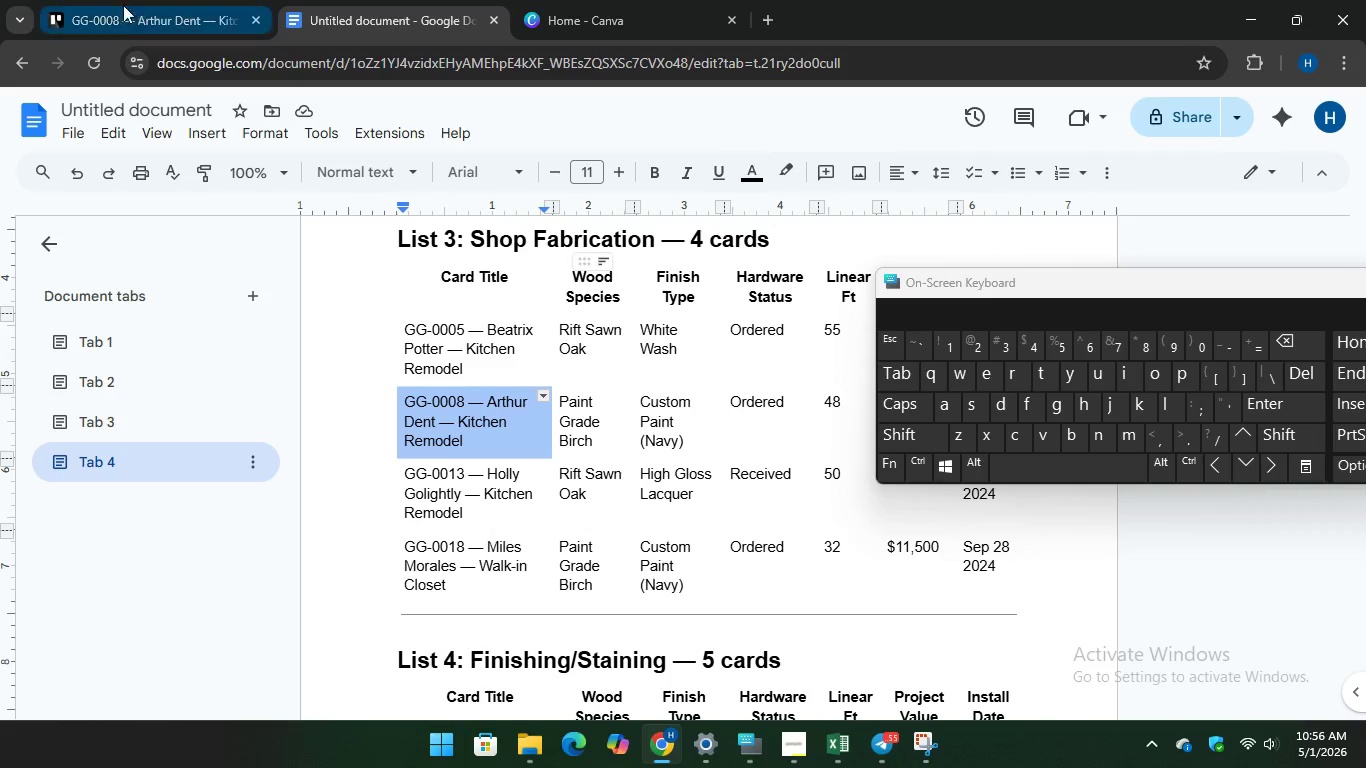 
wait(6.19)
 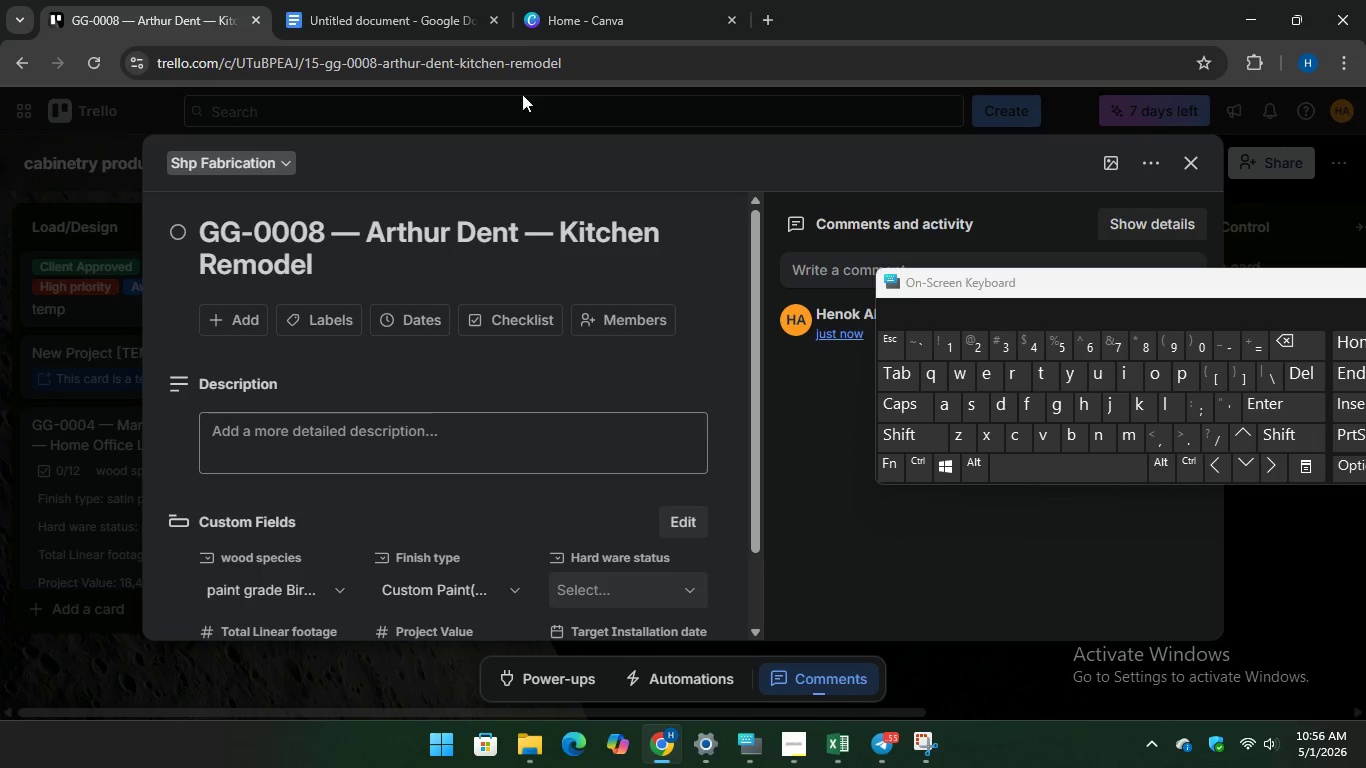 
left_click([137, 15])
 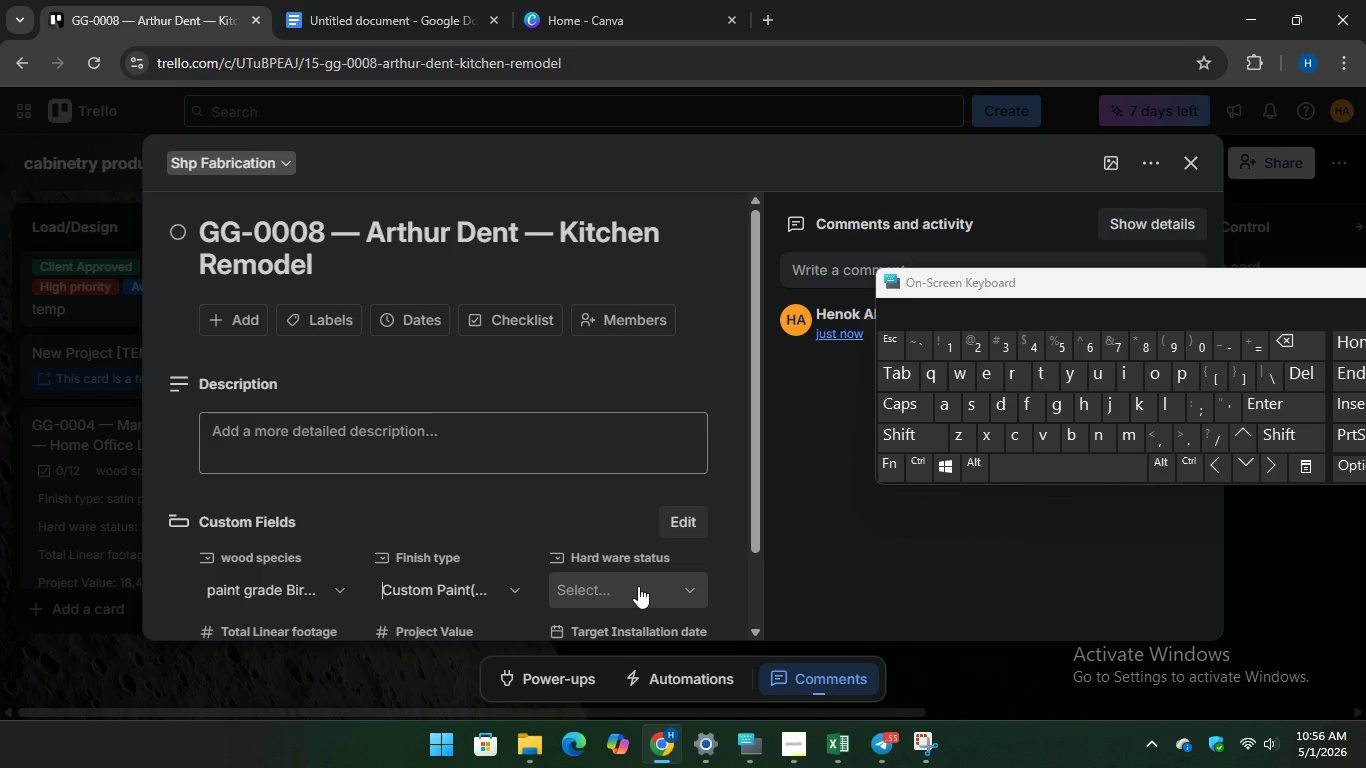 
left_click([638, 586])
 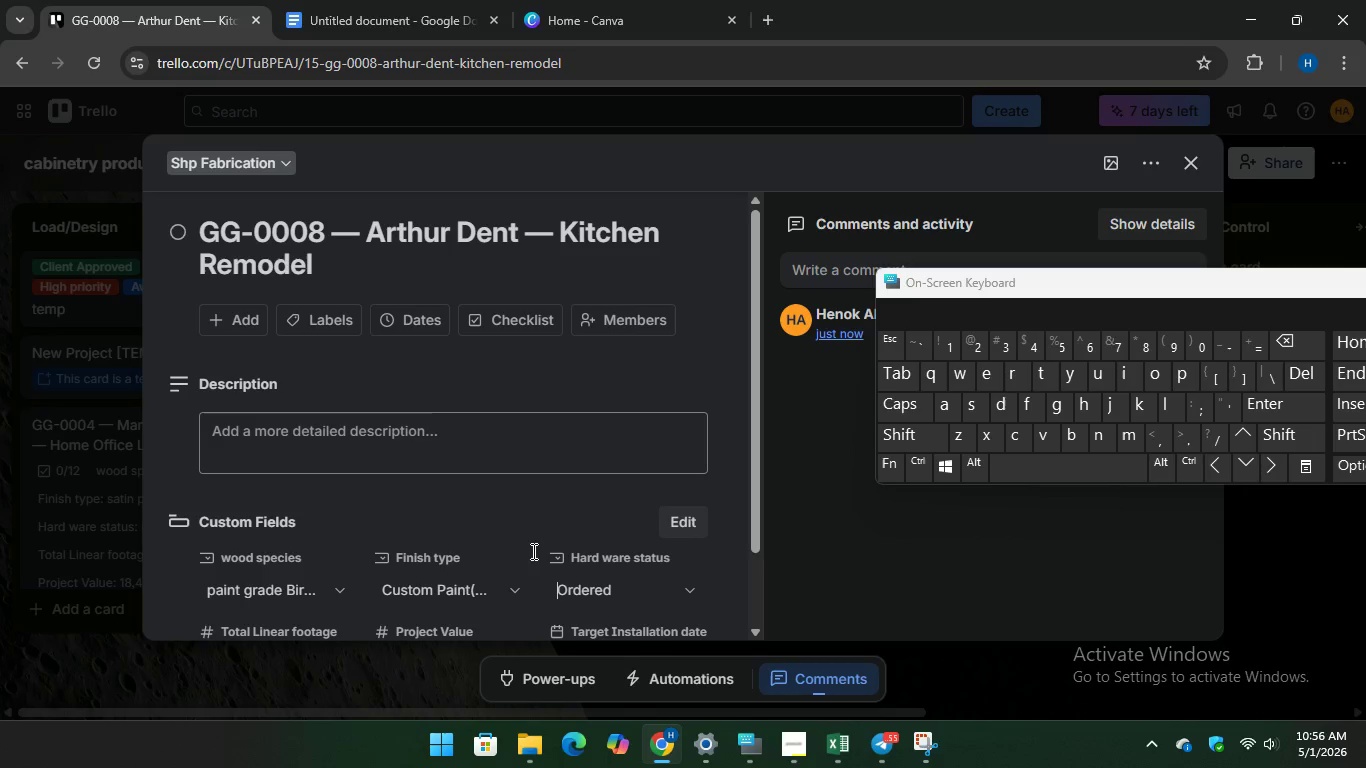 
scroll: coordinate [541, 528], scroll_direction: down, amount: 1.0
 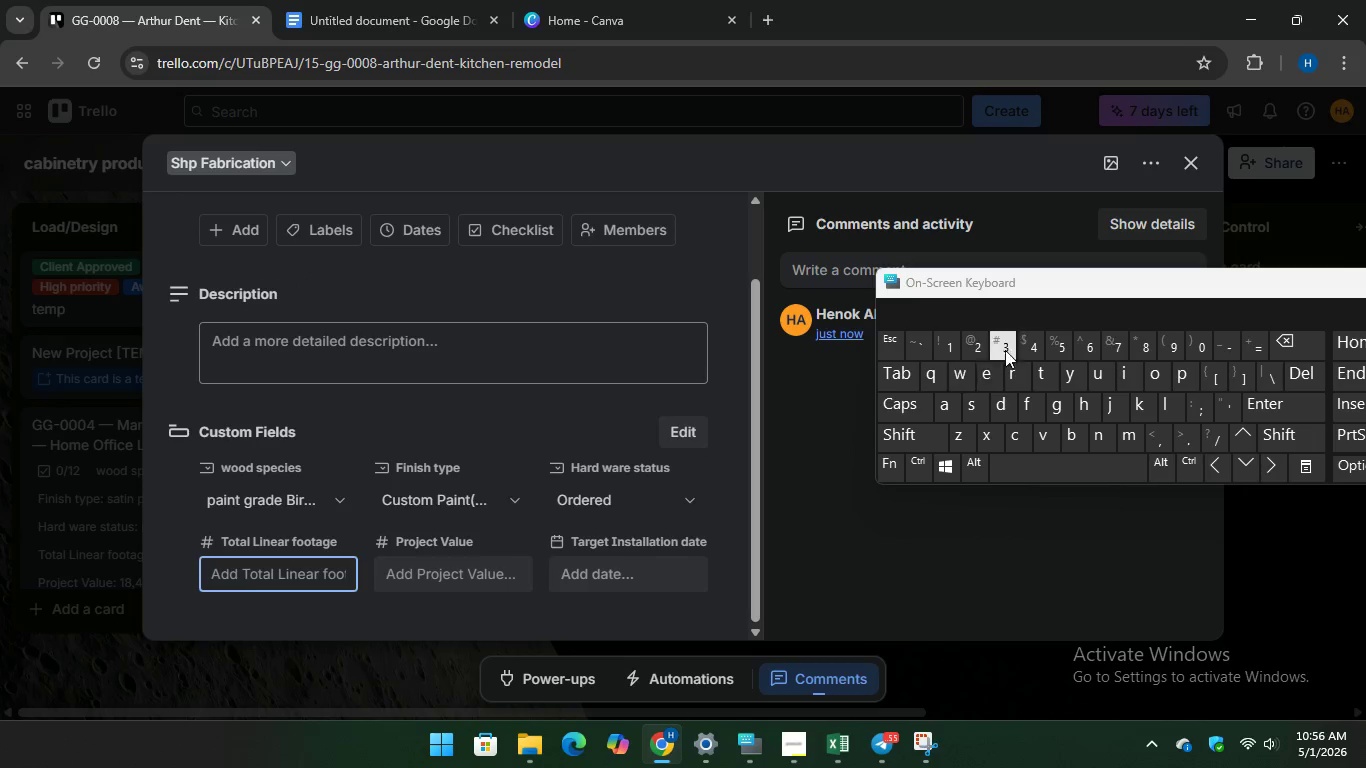 
type(48)
 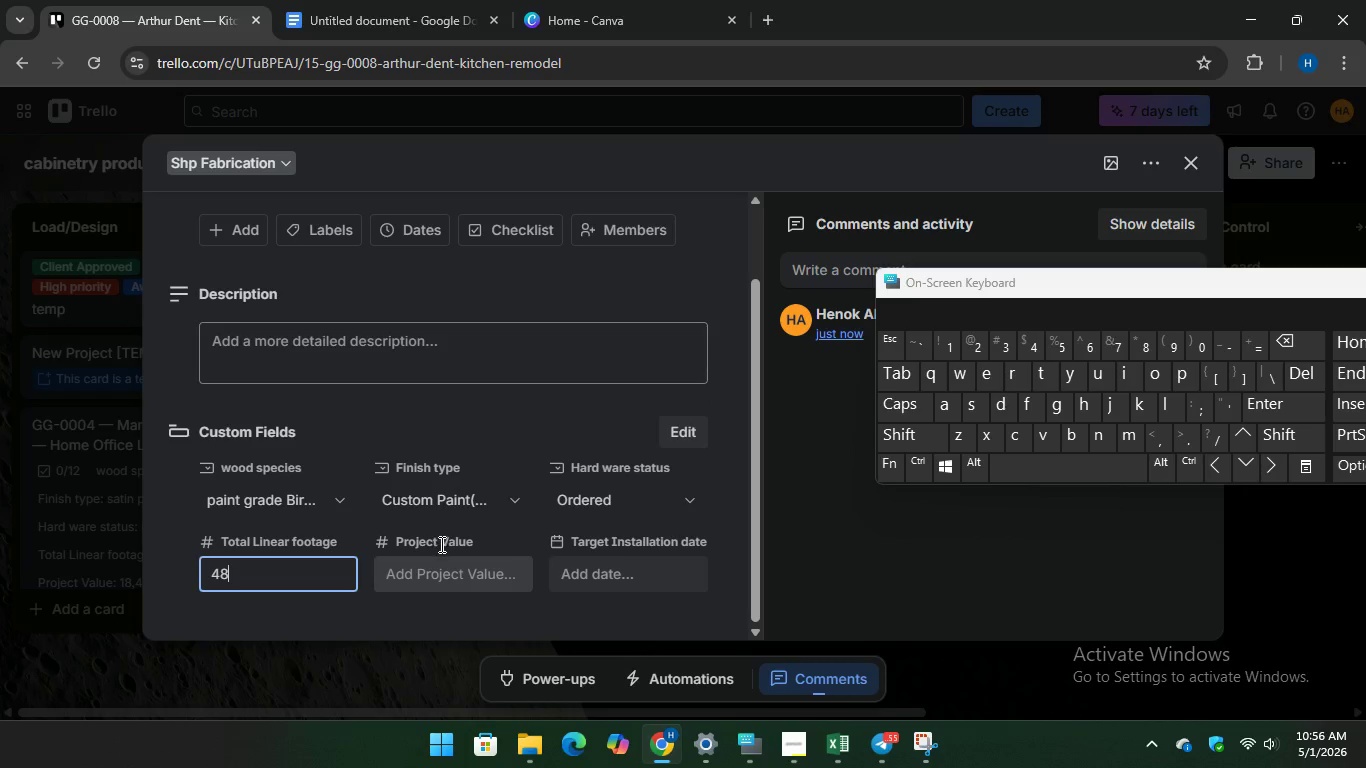 
left_click([428, 562])
 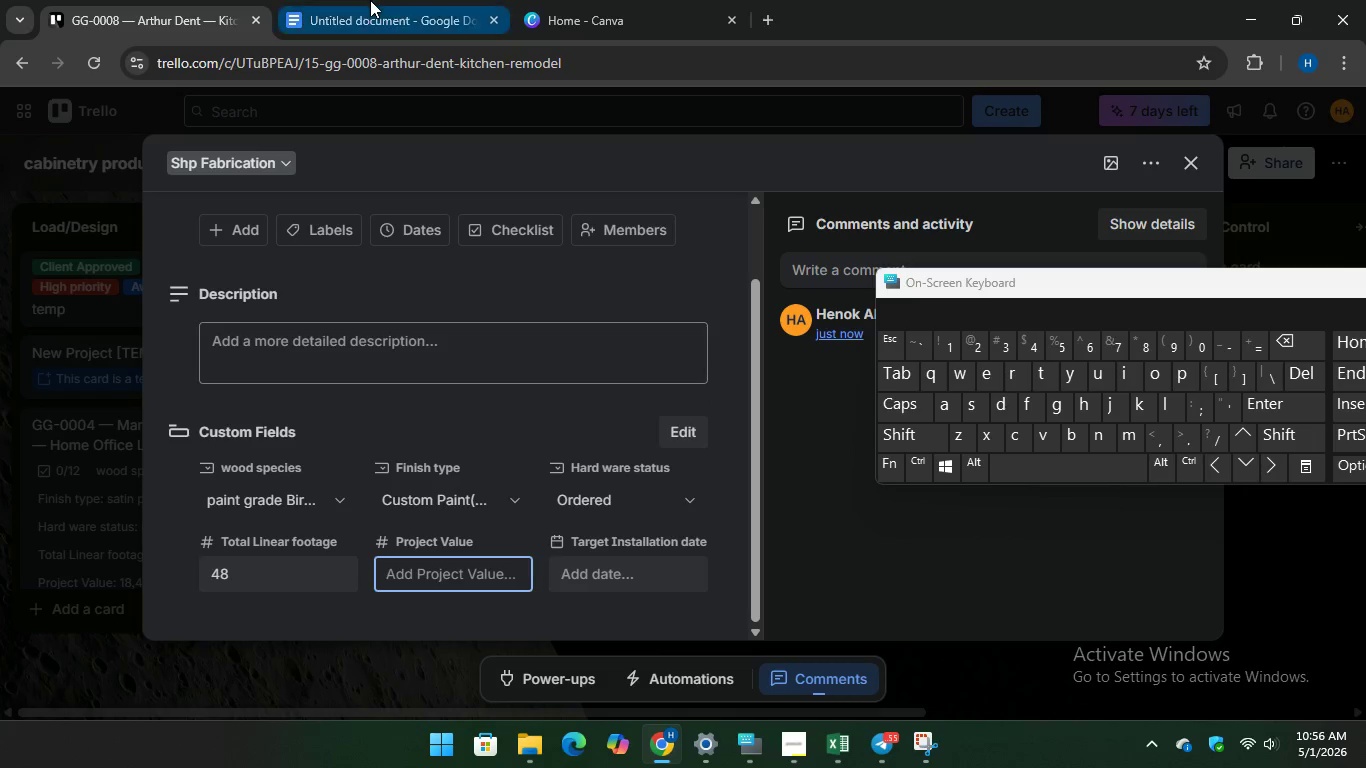 
left_click([370, 0])
 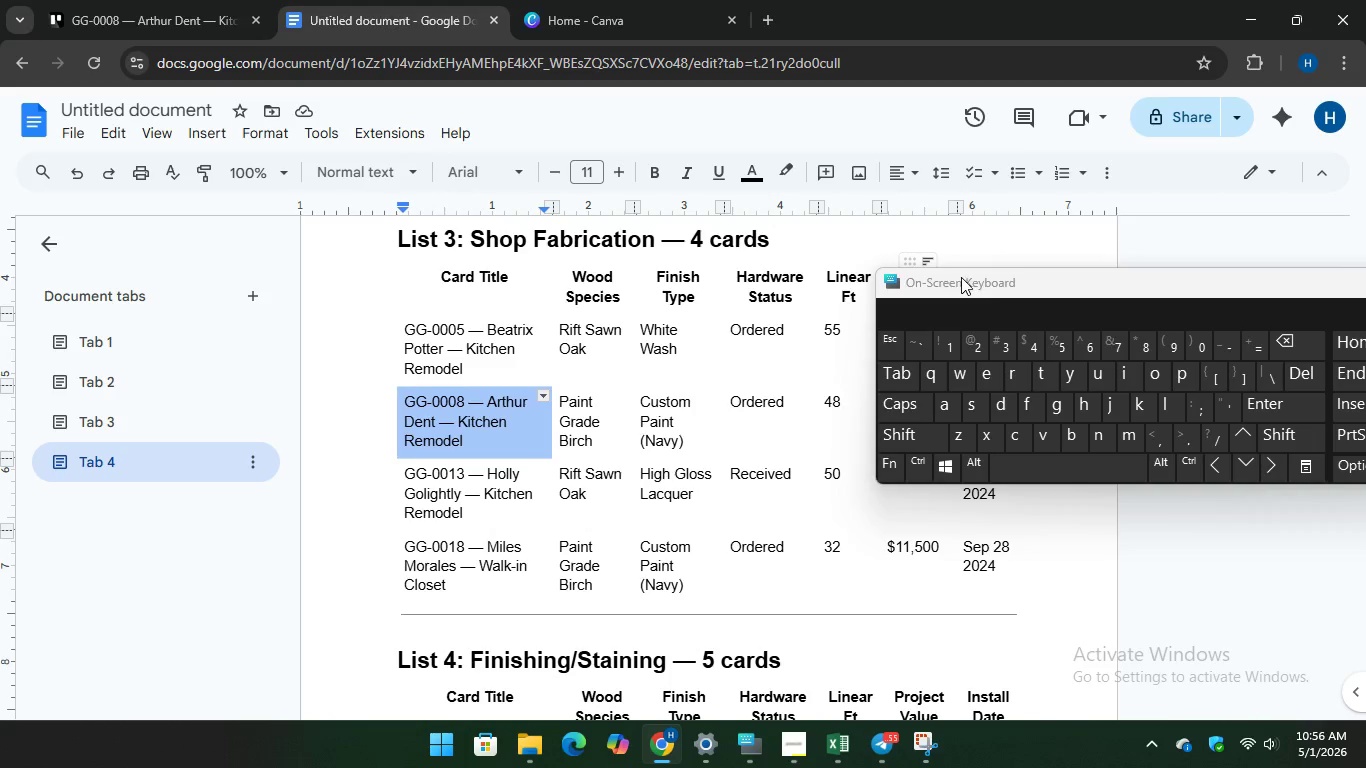 
mouse_move([1035, 475])
 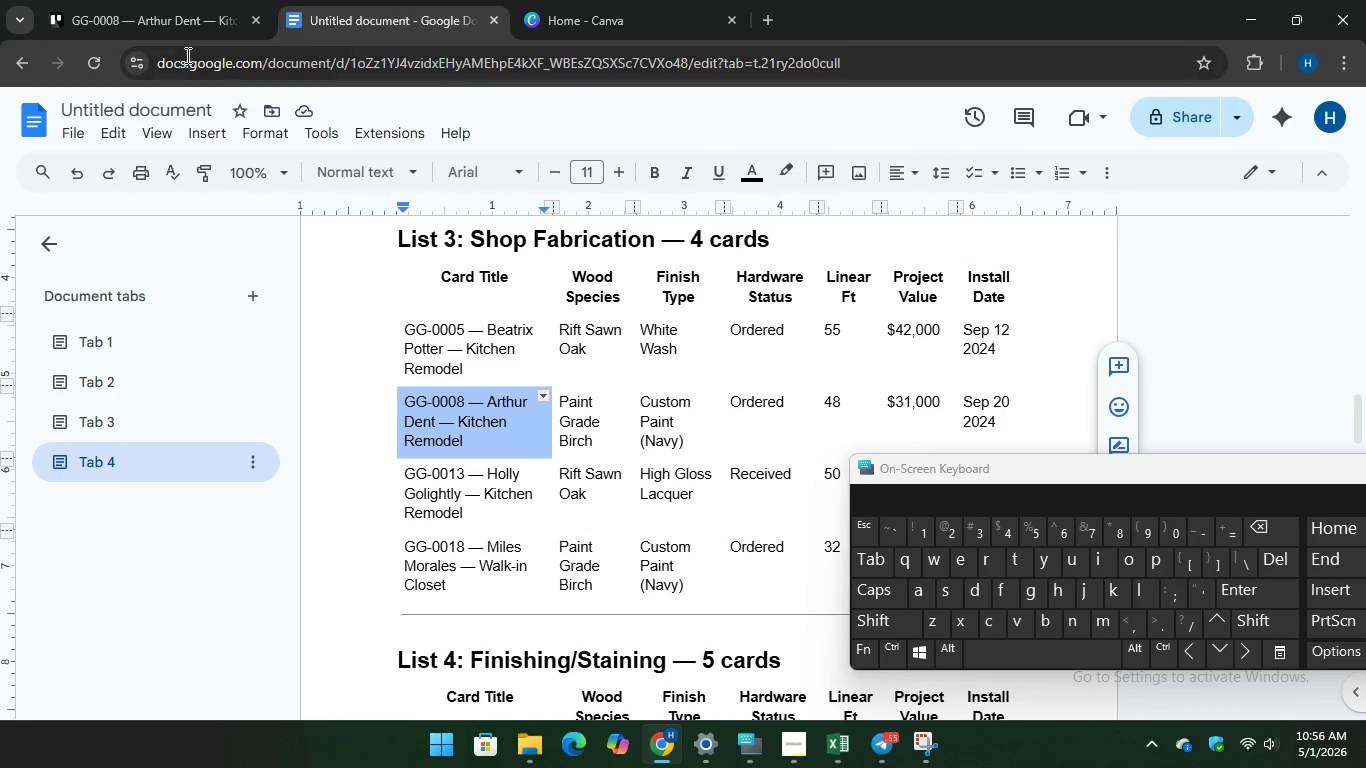 
left_click([153, 16])
 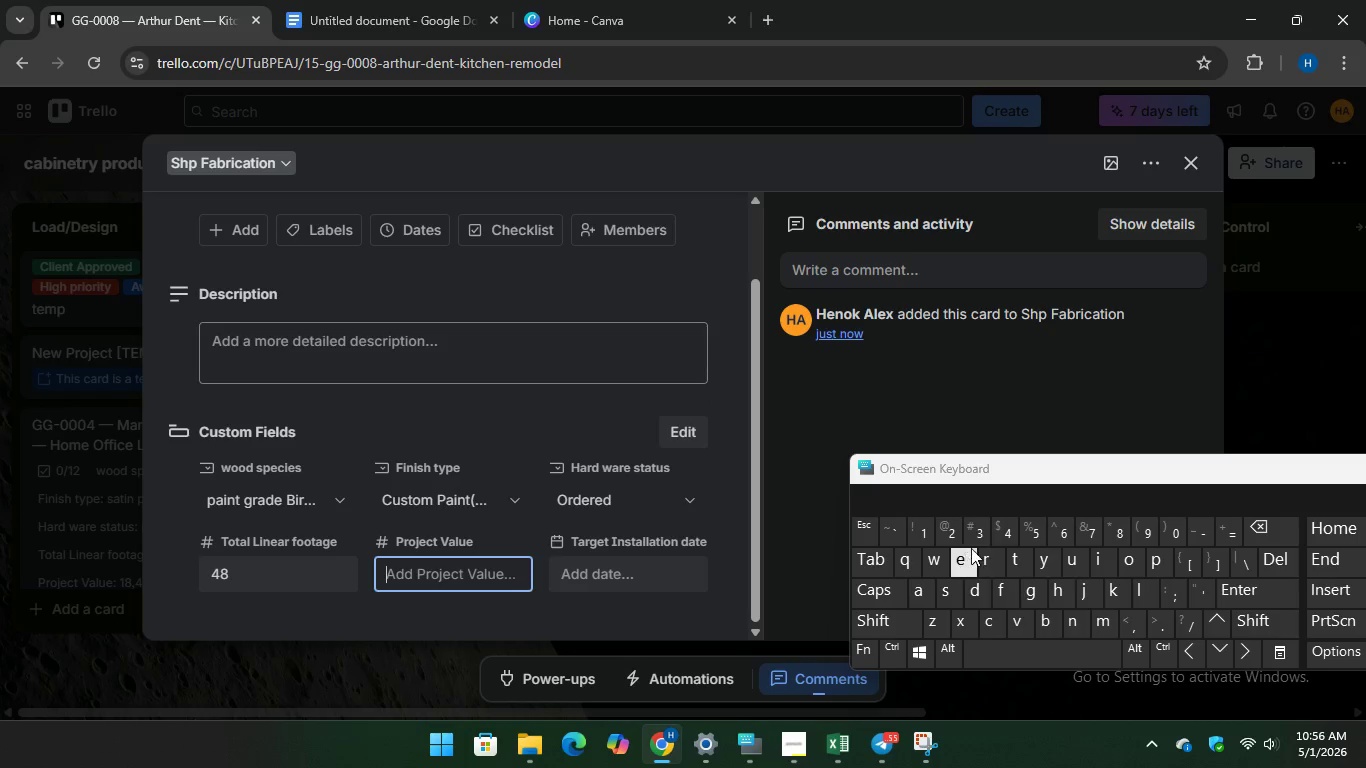 
type(31000)
 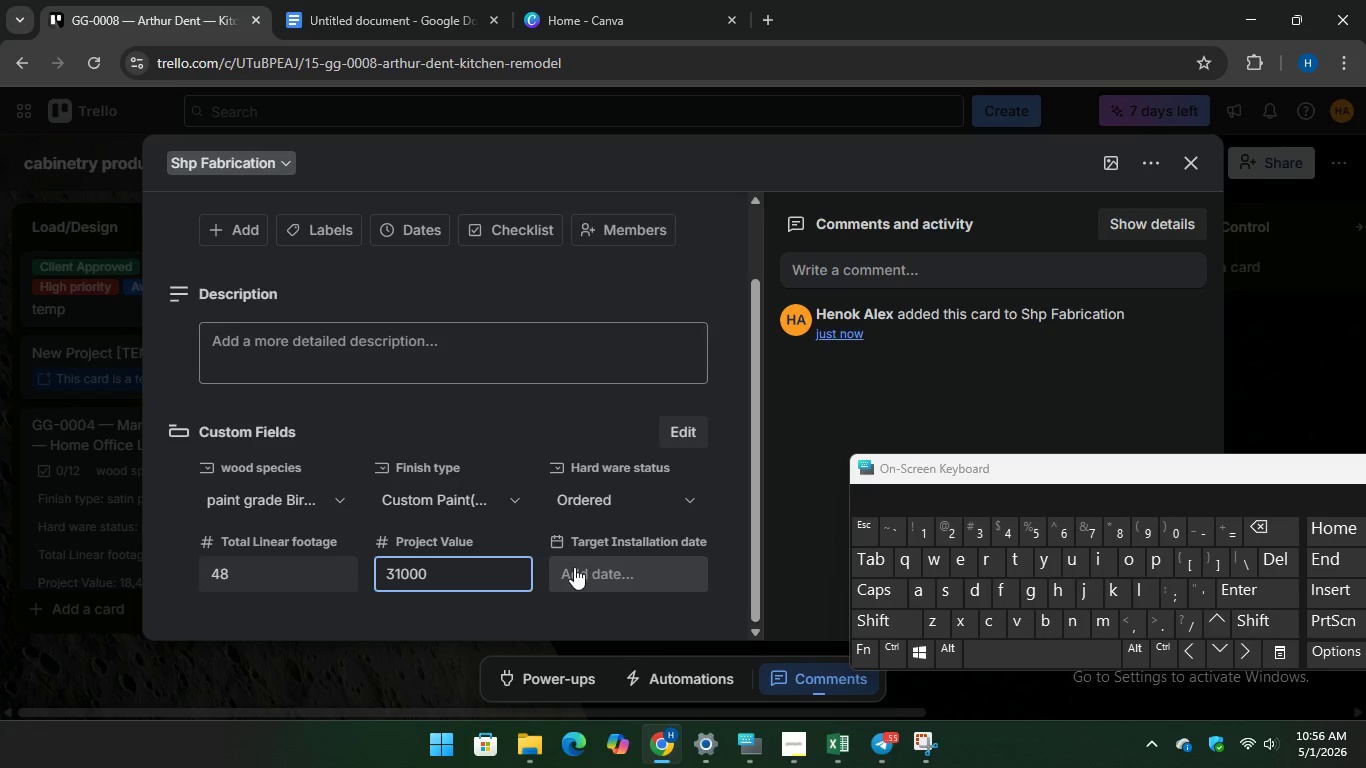 
left_click([574, 566])
 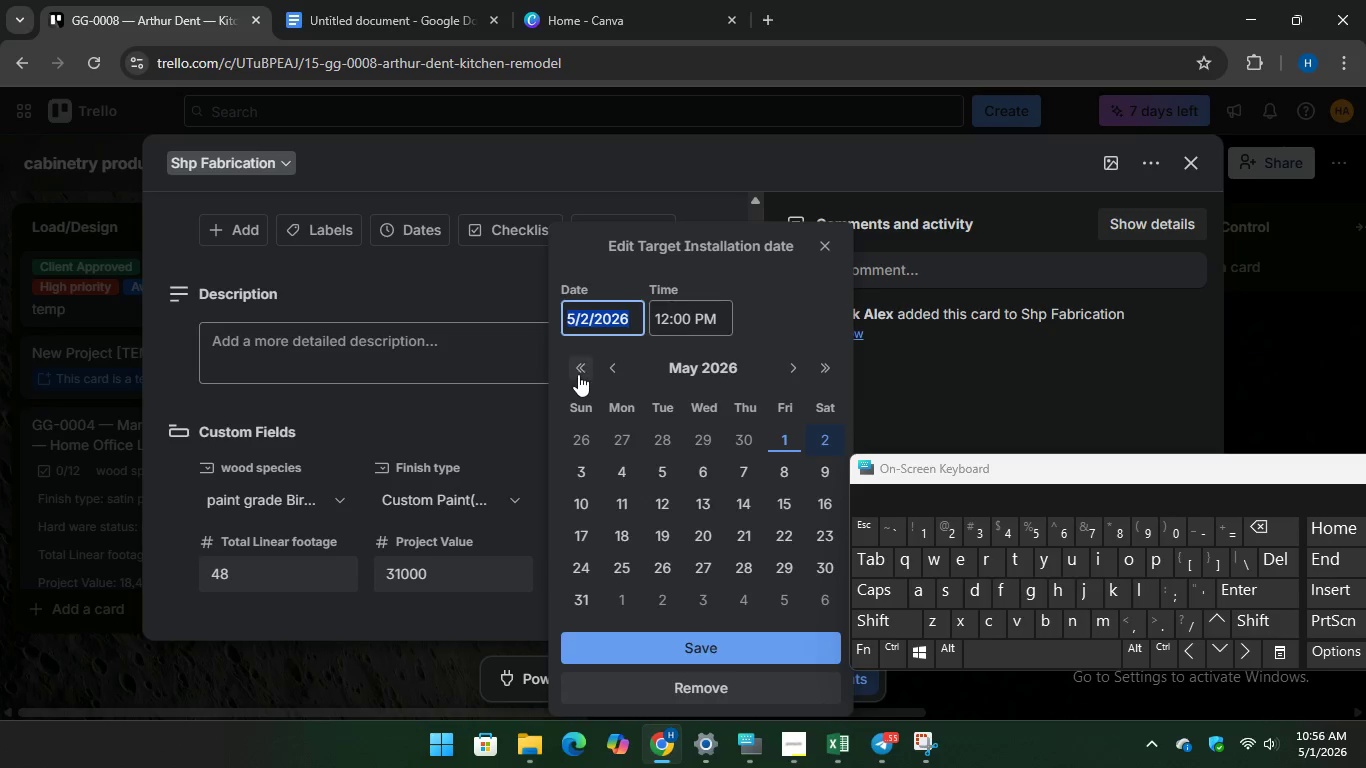 
double_click([575, 370])
 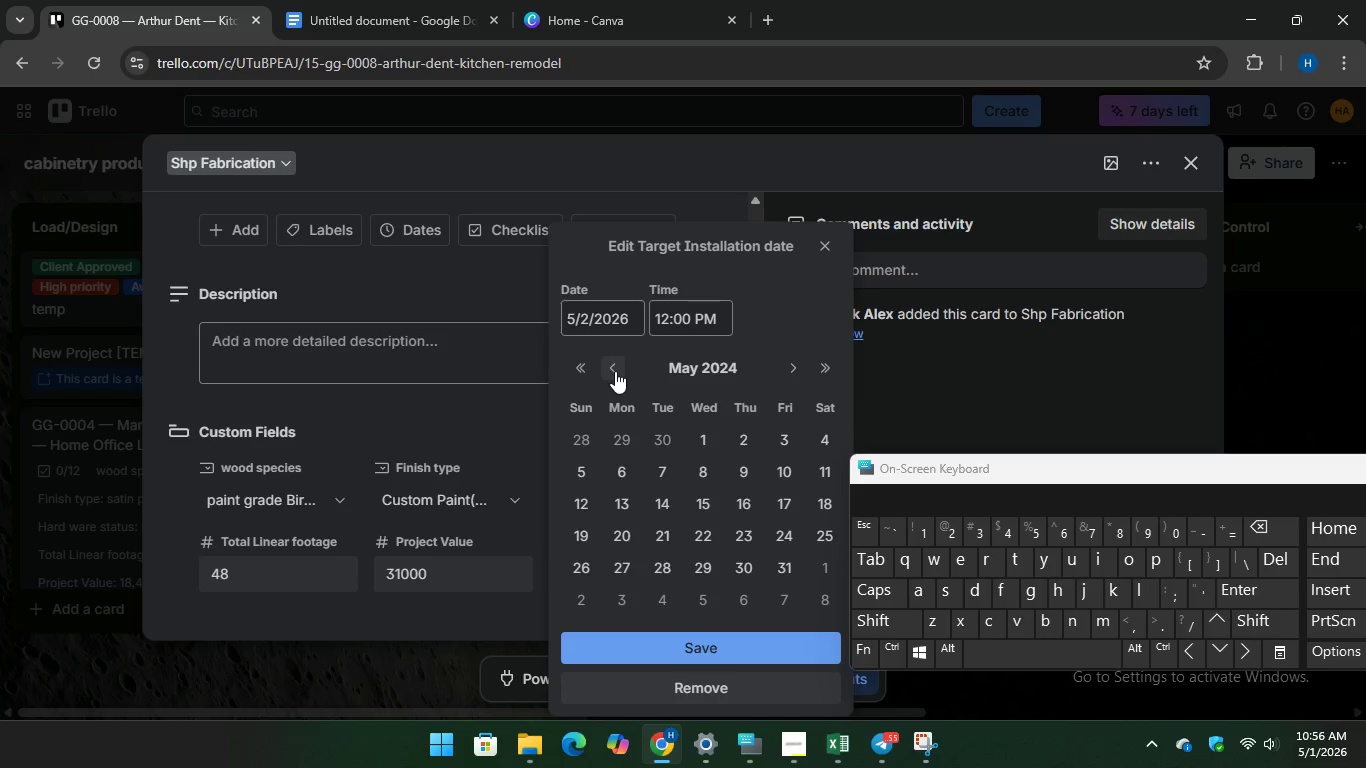 
double_click([615, 371])
 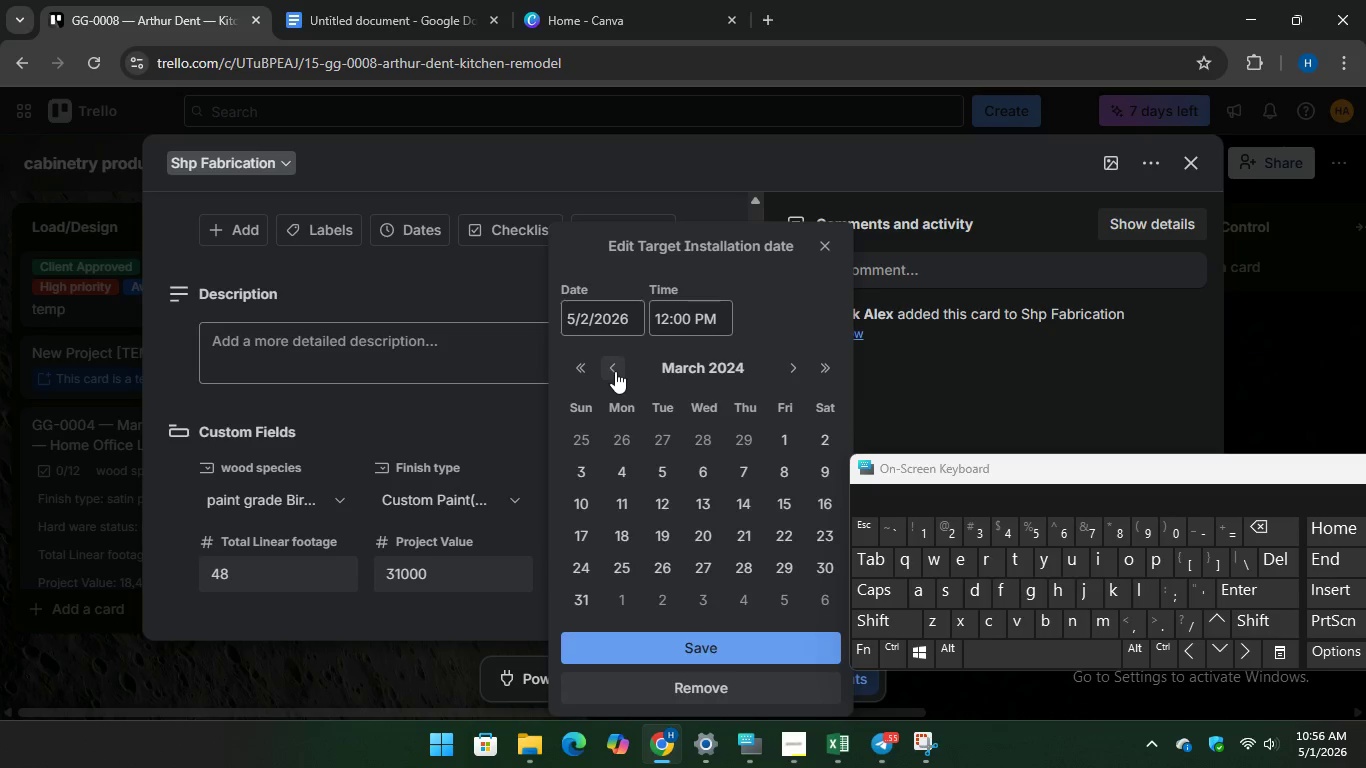 
triple_click([615, 371])
 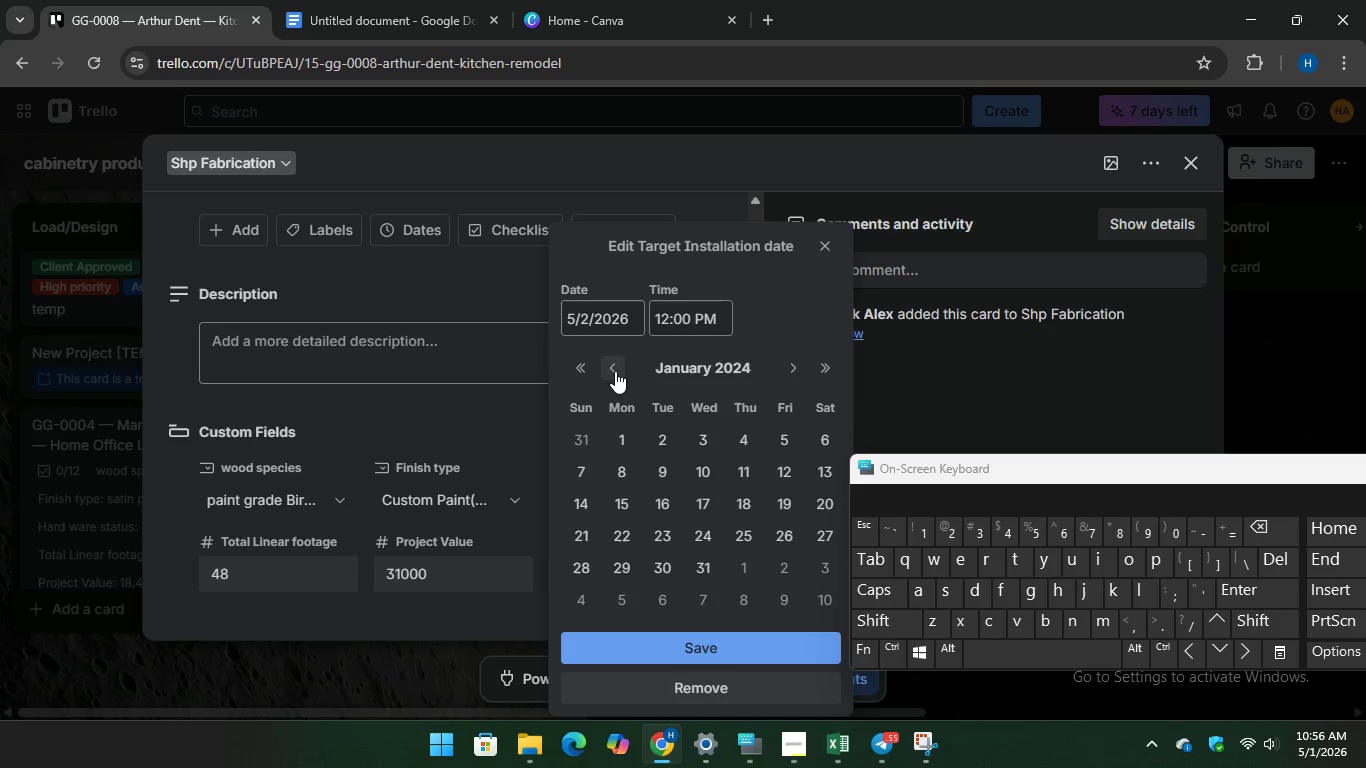 
double_click([615, 371])
 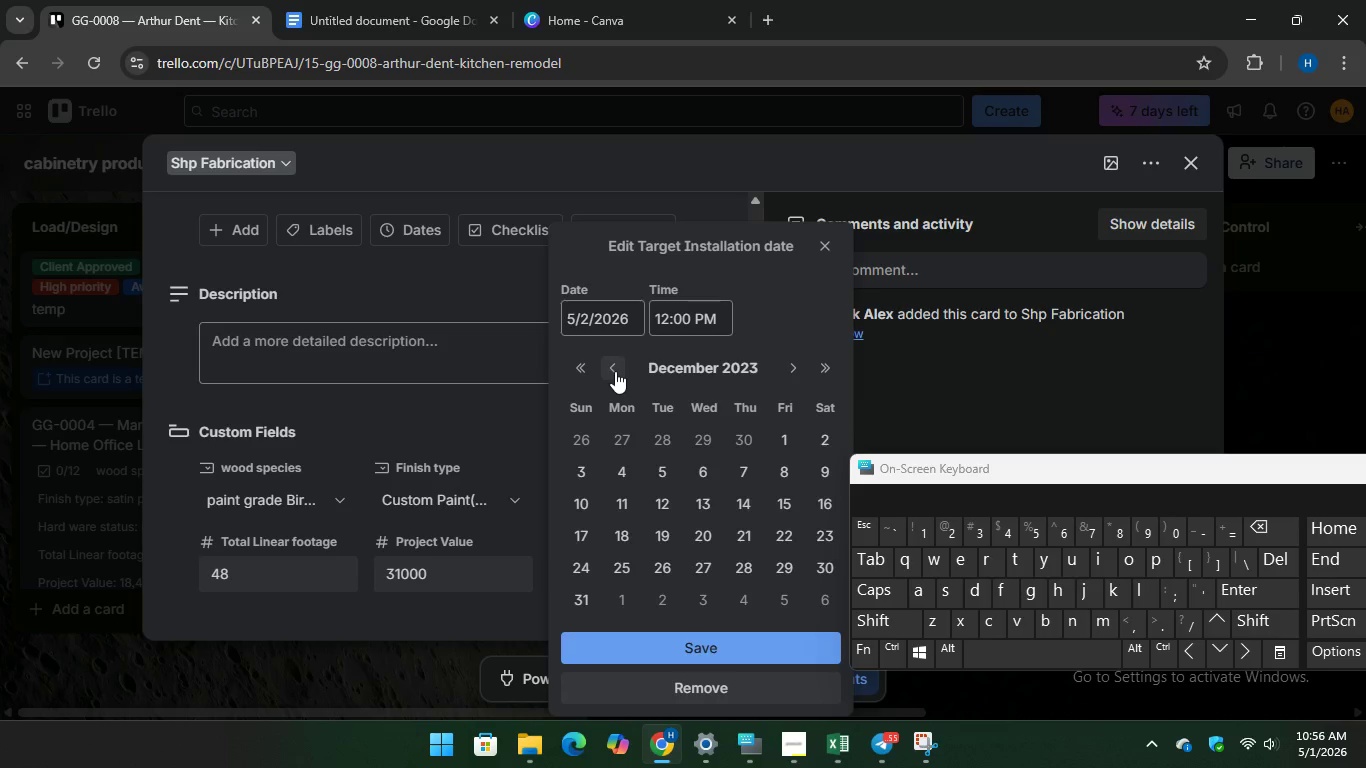 
triple_click([615, 371])
 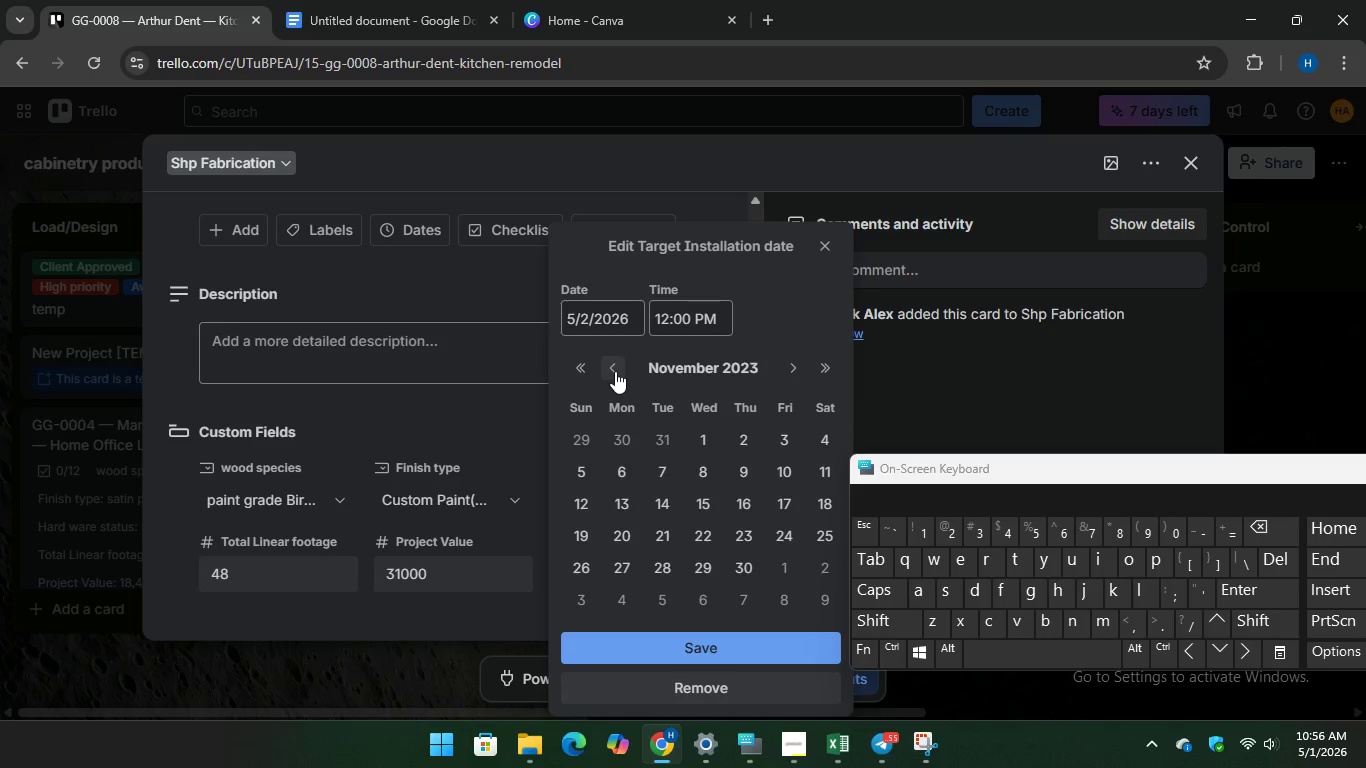 
left_click([615, 371])
 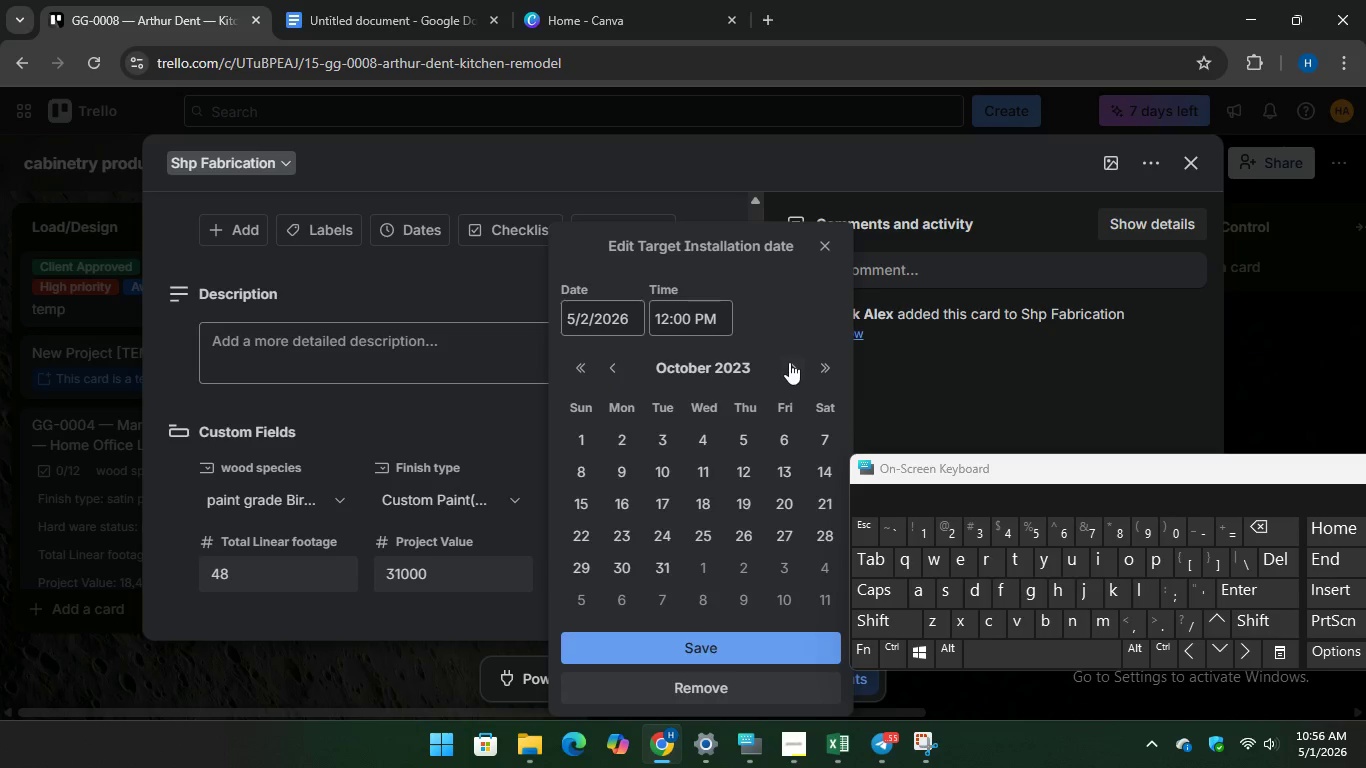 
double_click([791, 361])
 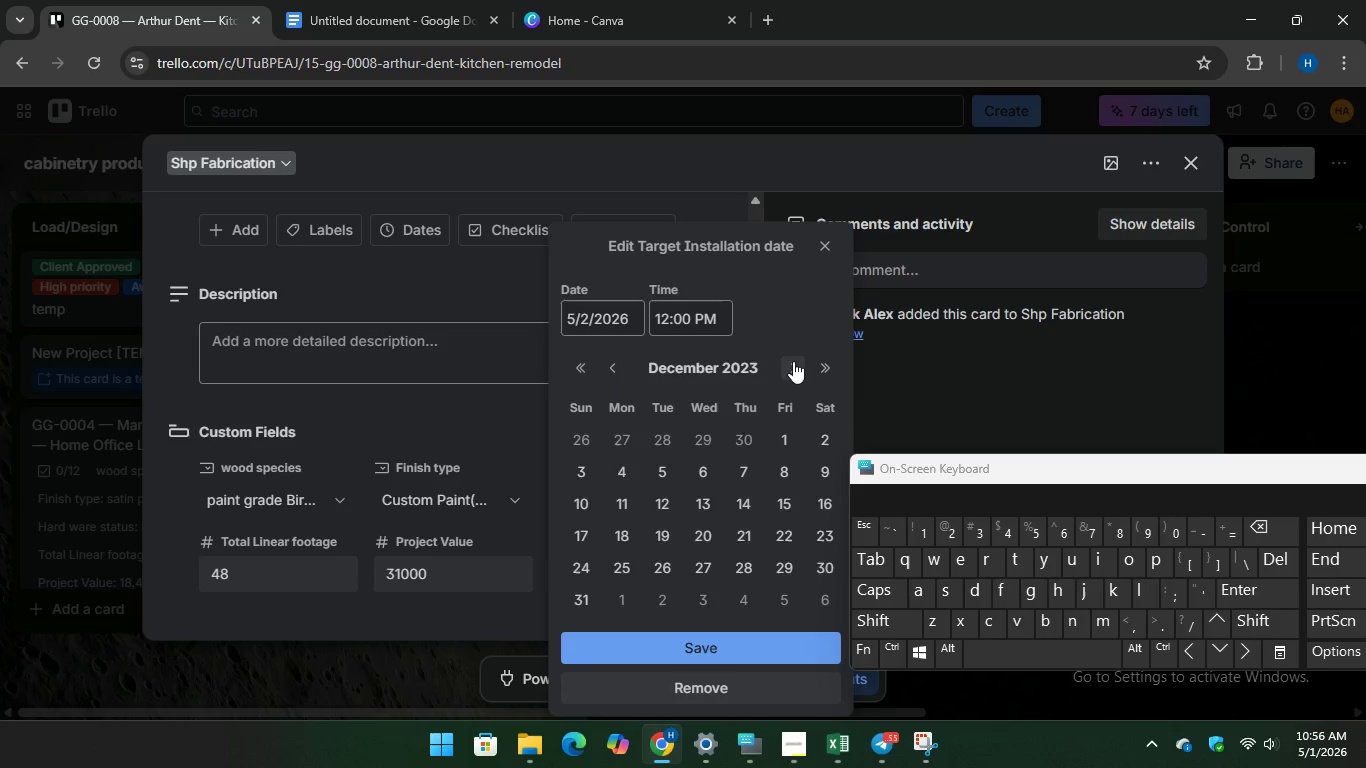 
triple_click([793, 361])
 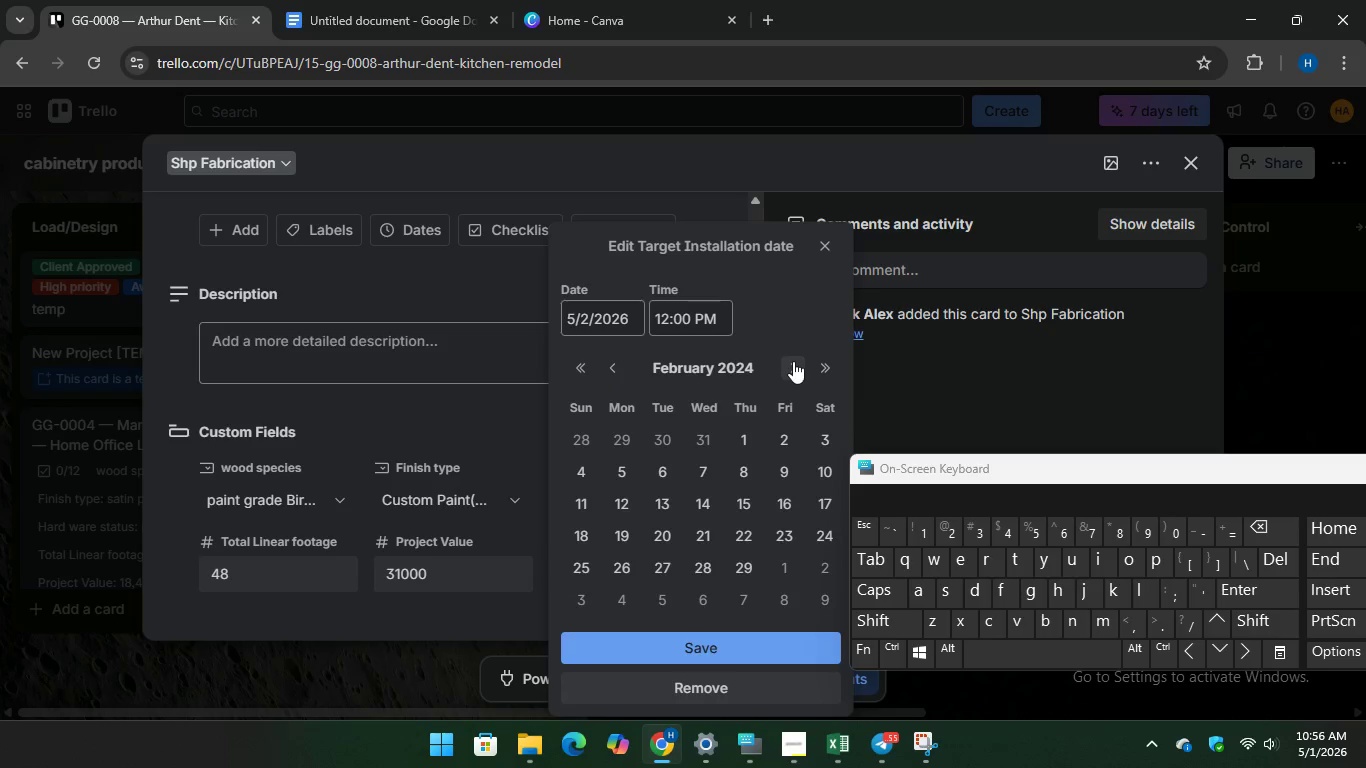 
triple_click([793, 361])
 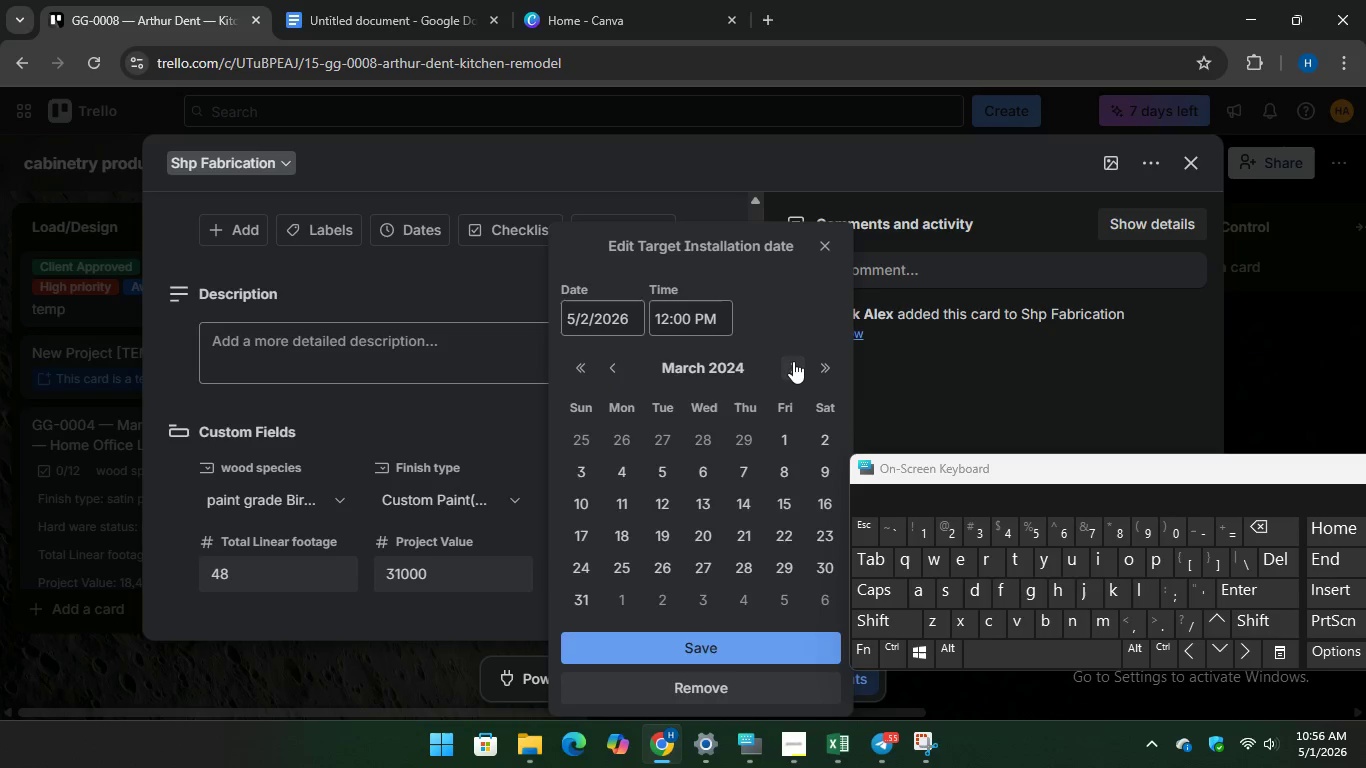 
triple_click([793, 361])
 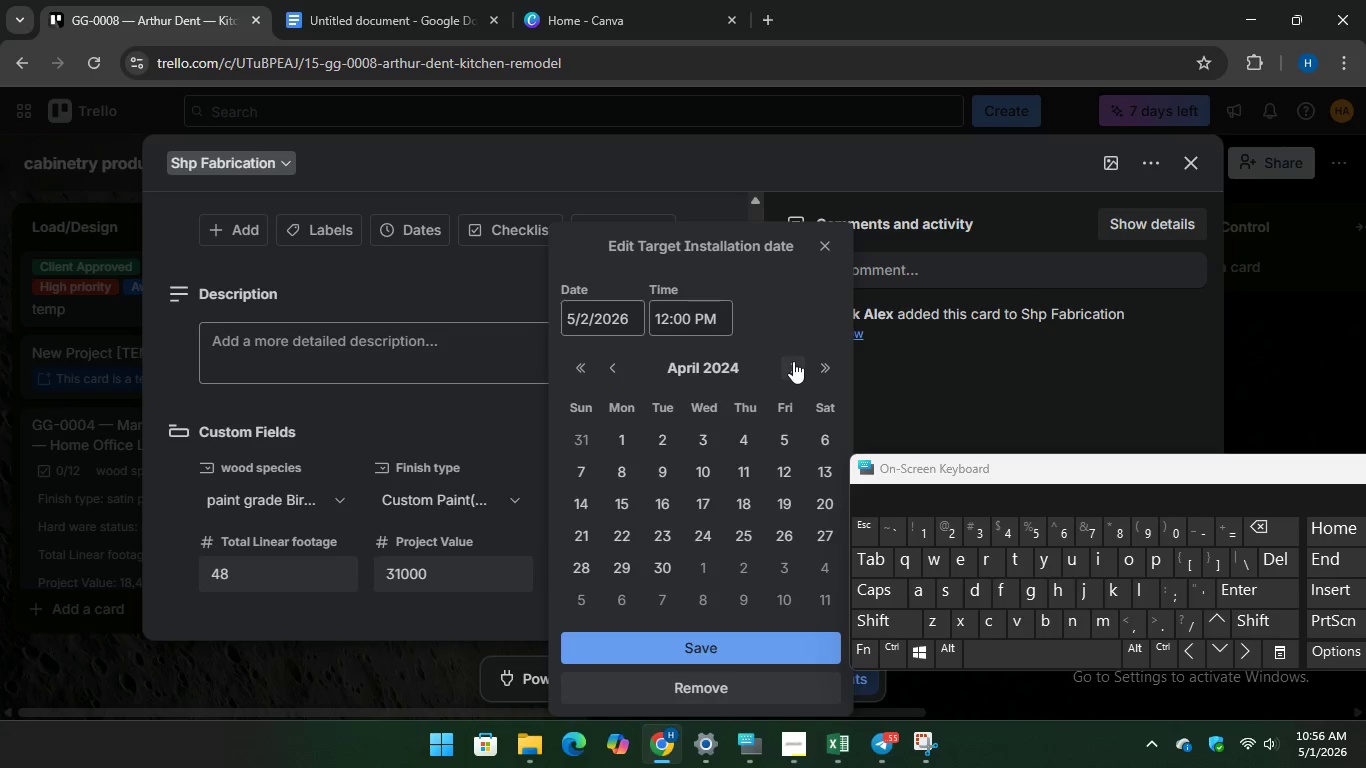 
left_click([793, 361])
 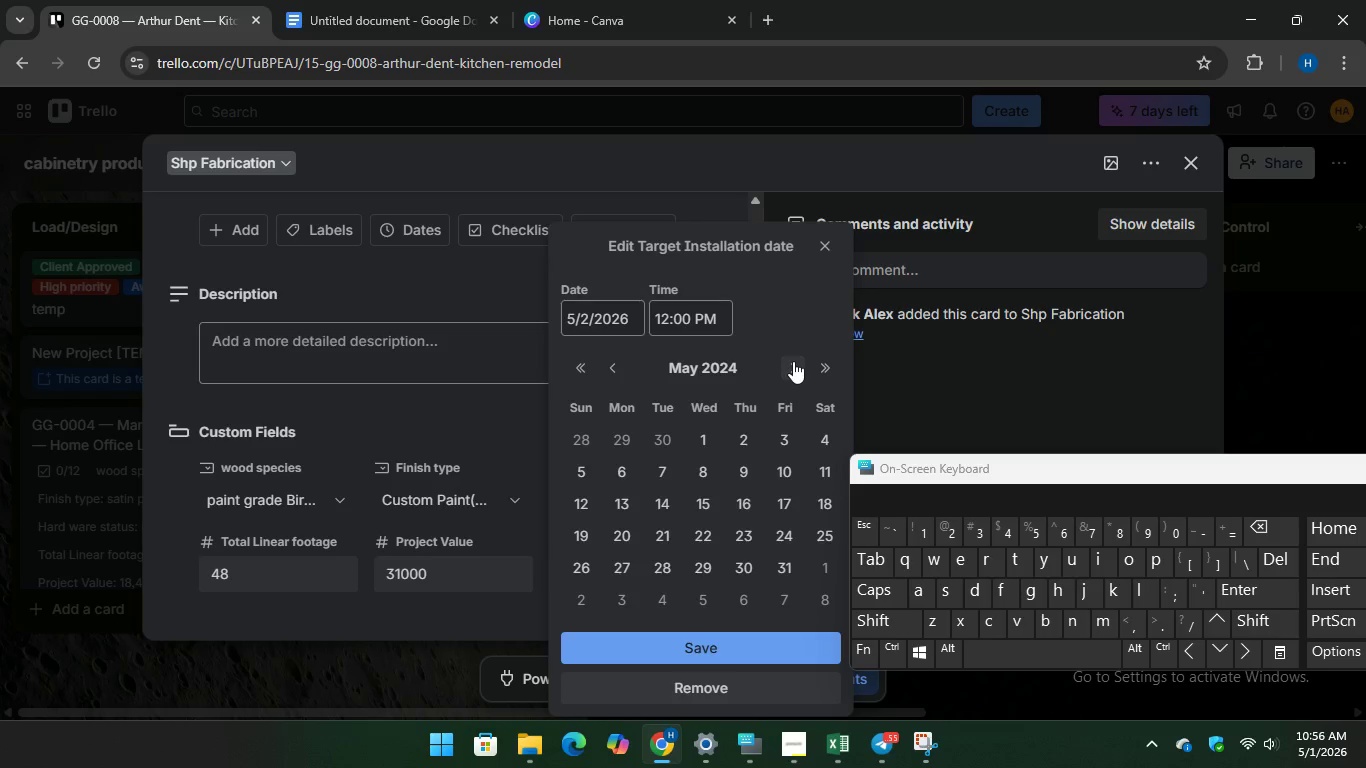 
left_click([793, 361])
 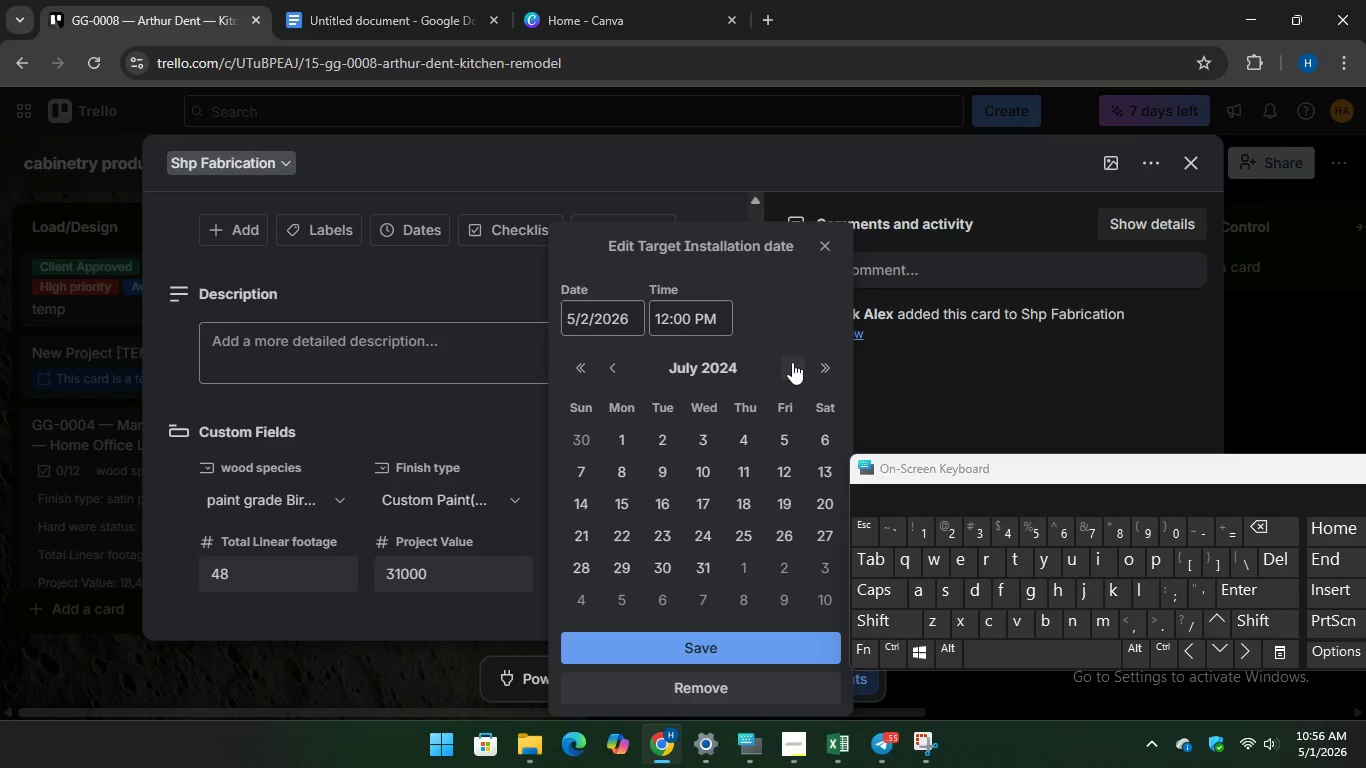 
double_click([792, 362])
 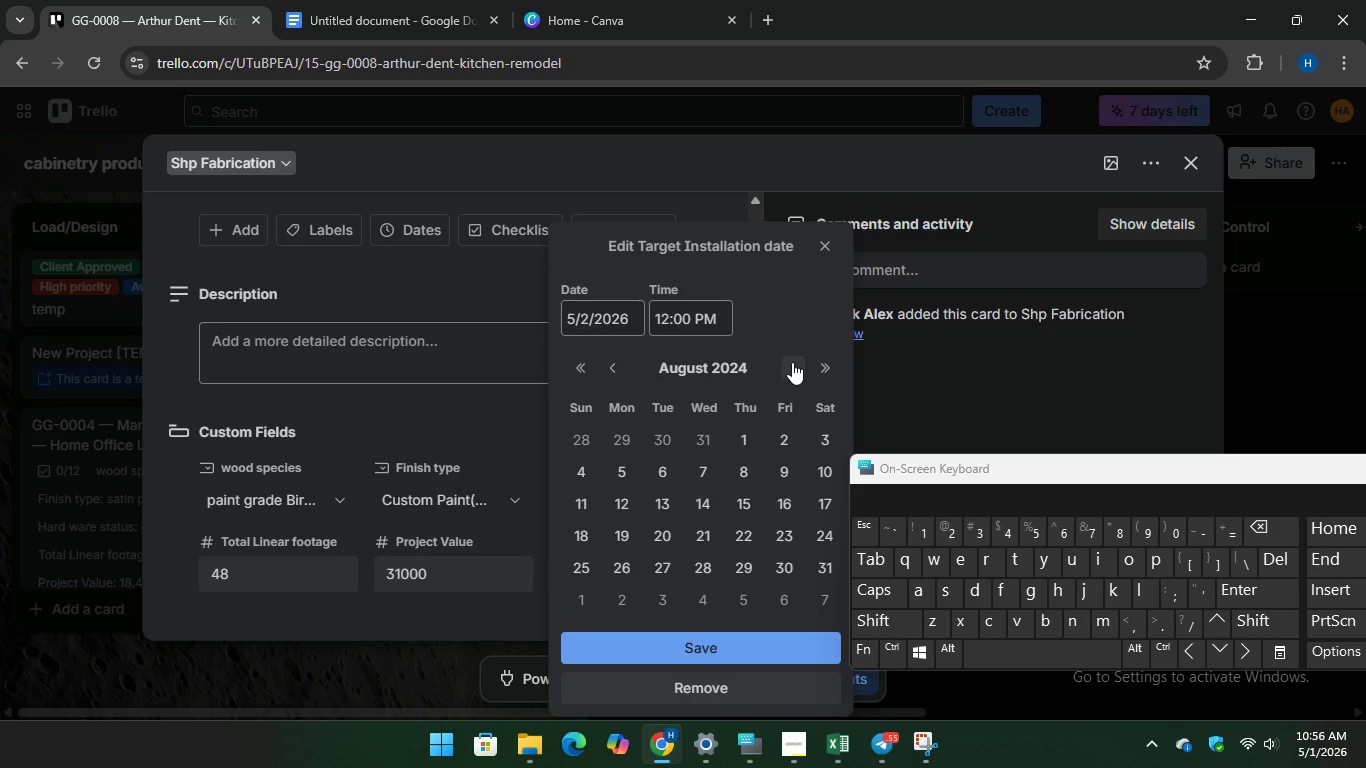 
left_click([792, 362])
 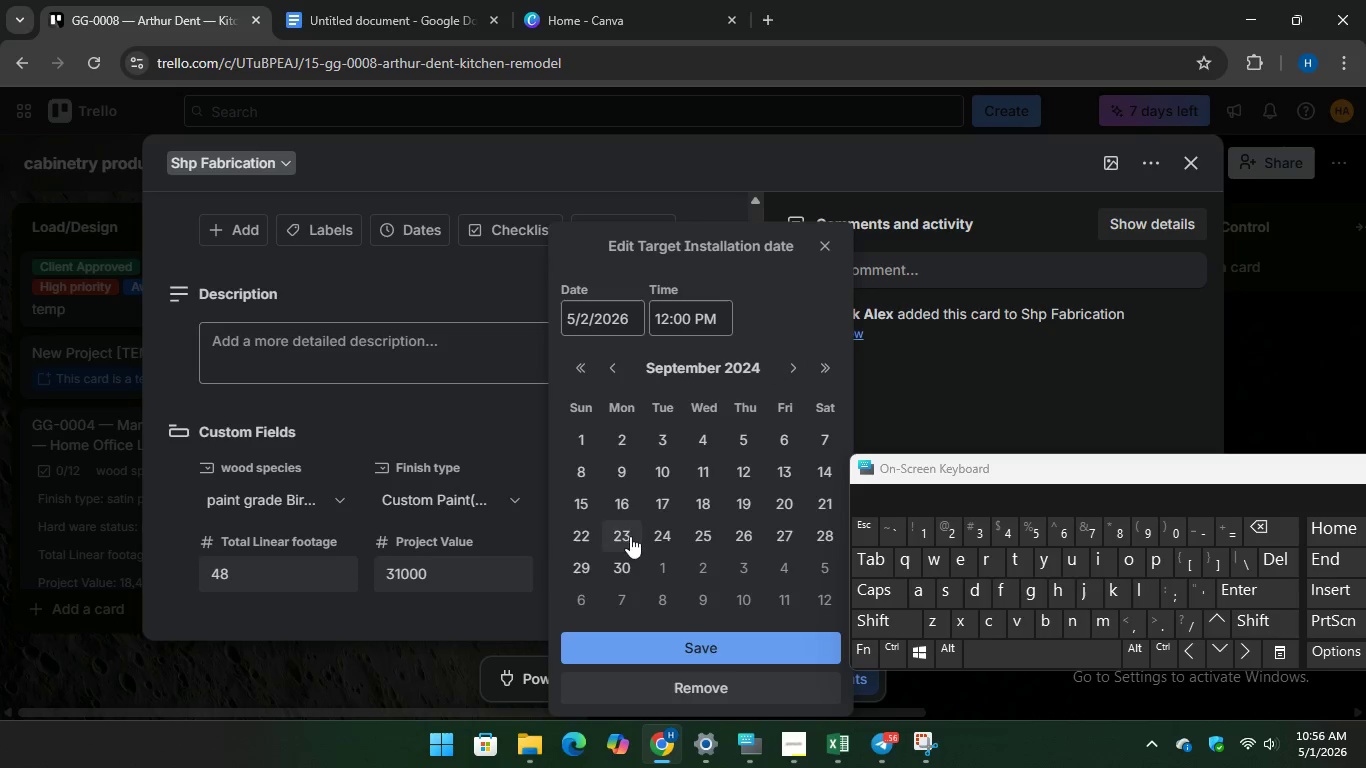 
left_click([784, 509])
 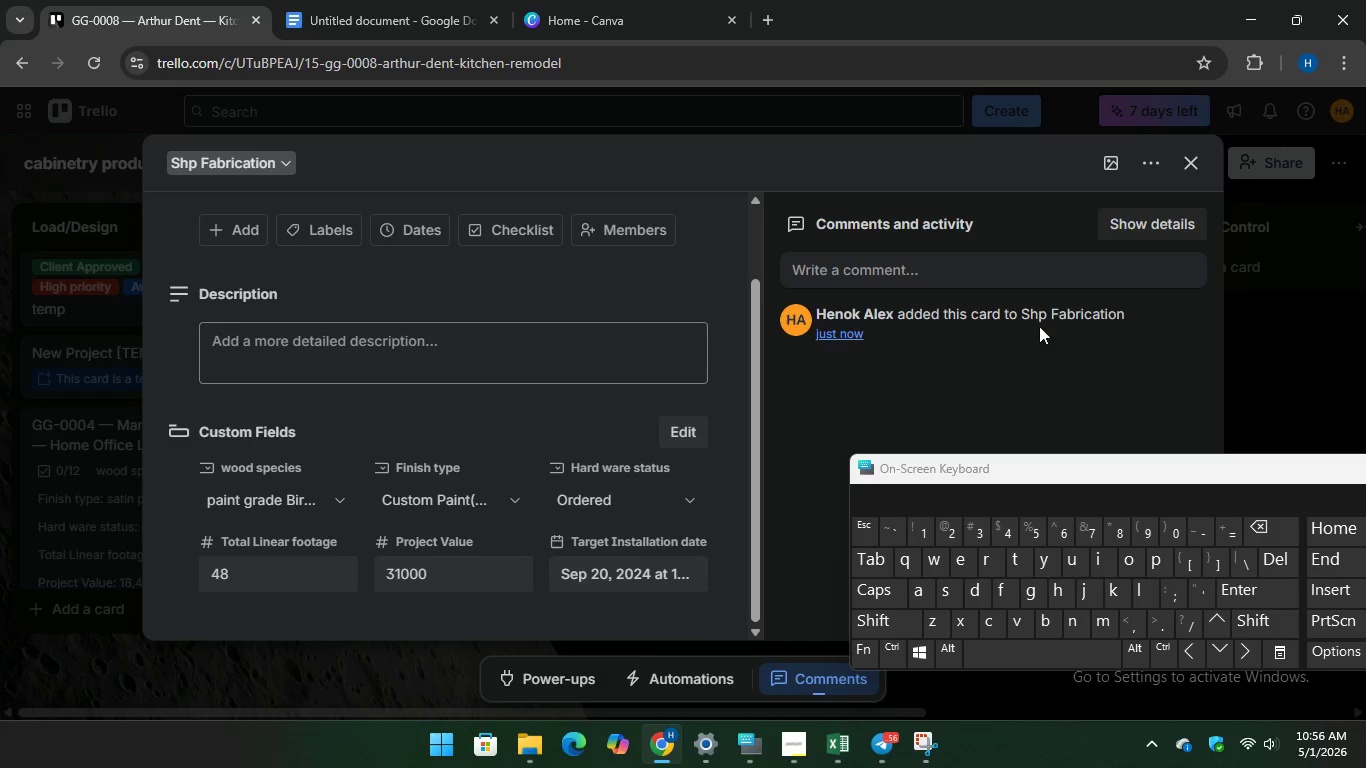 
wait(7.11)
 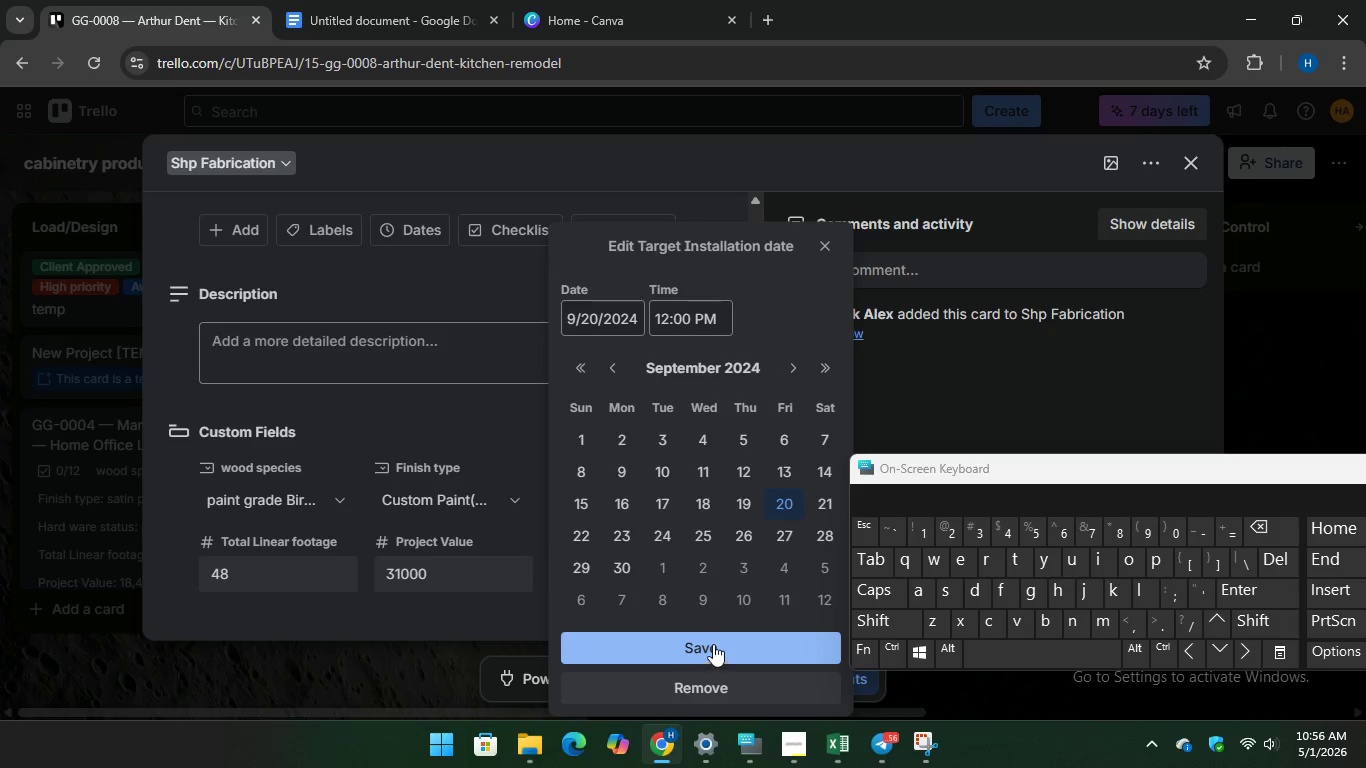 
left_click([1288, 287])
 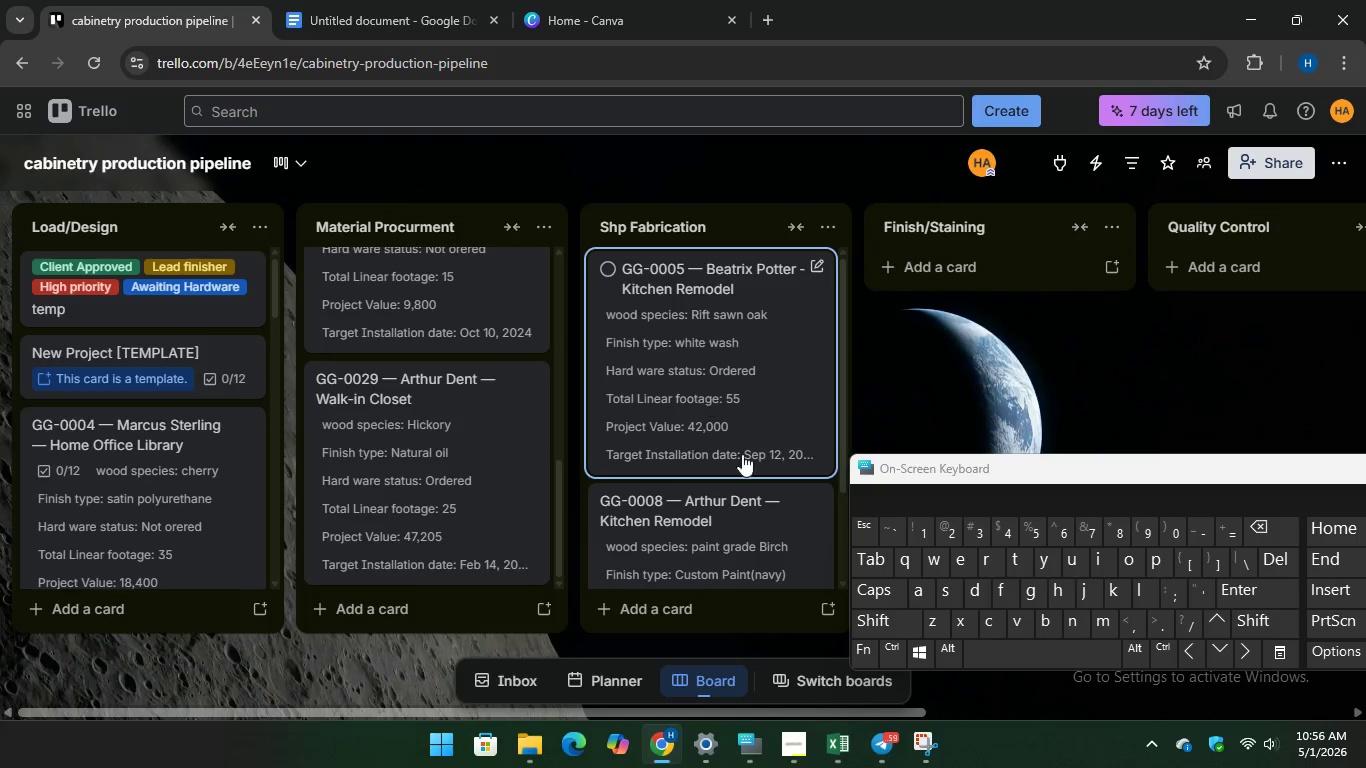 
scroll: coordinate [710, 434], scroll_direction: down, amount: 7.0
 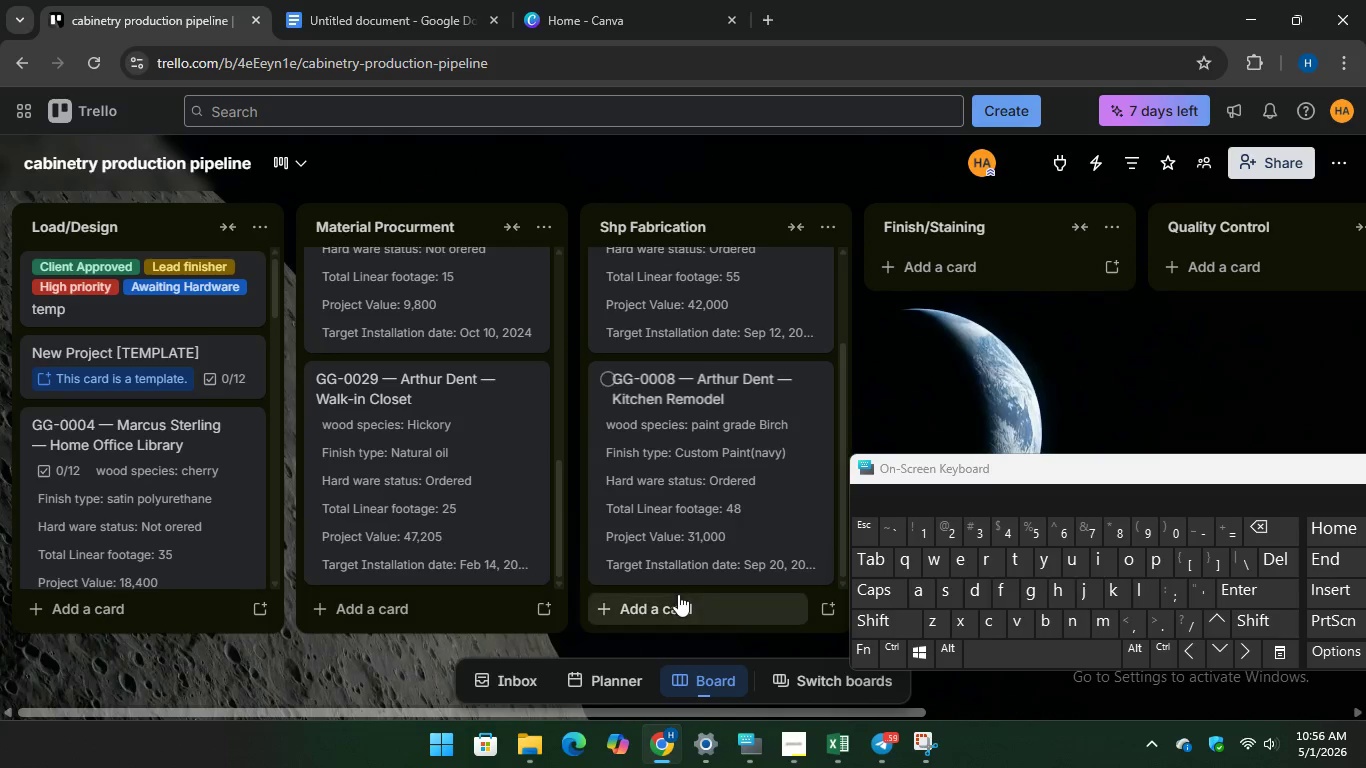 
left_click([675, 598])
 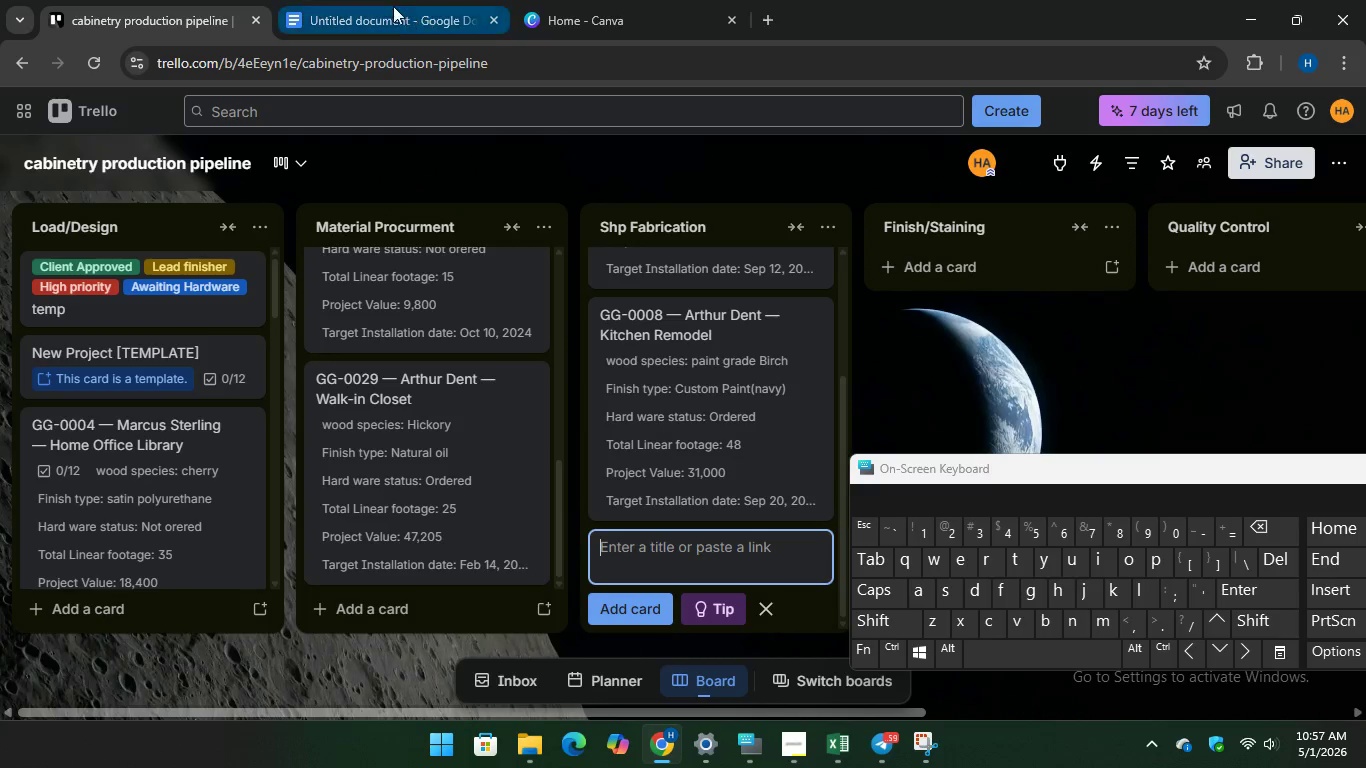 
left_click([386, 0])
 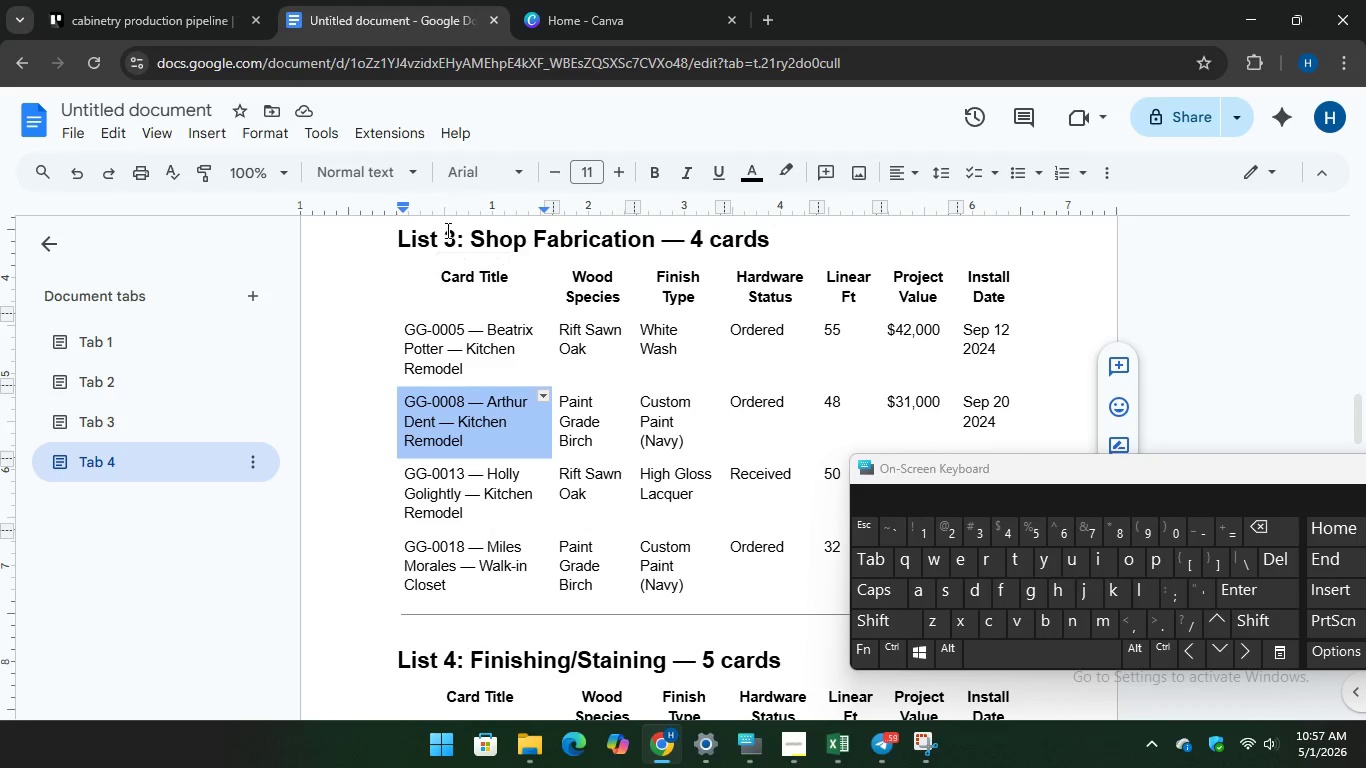 
wait(8.12)
 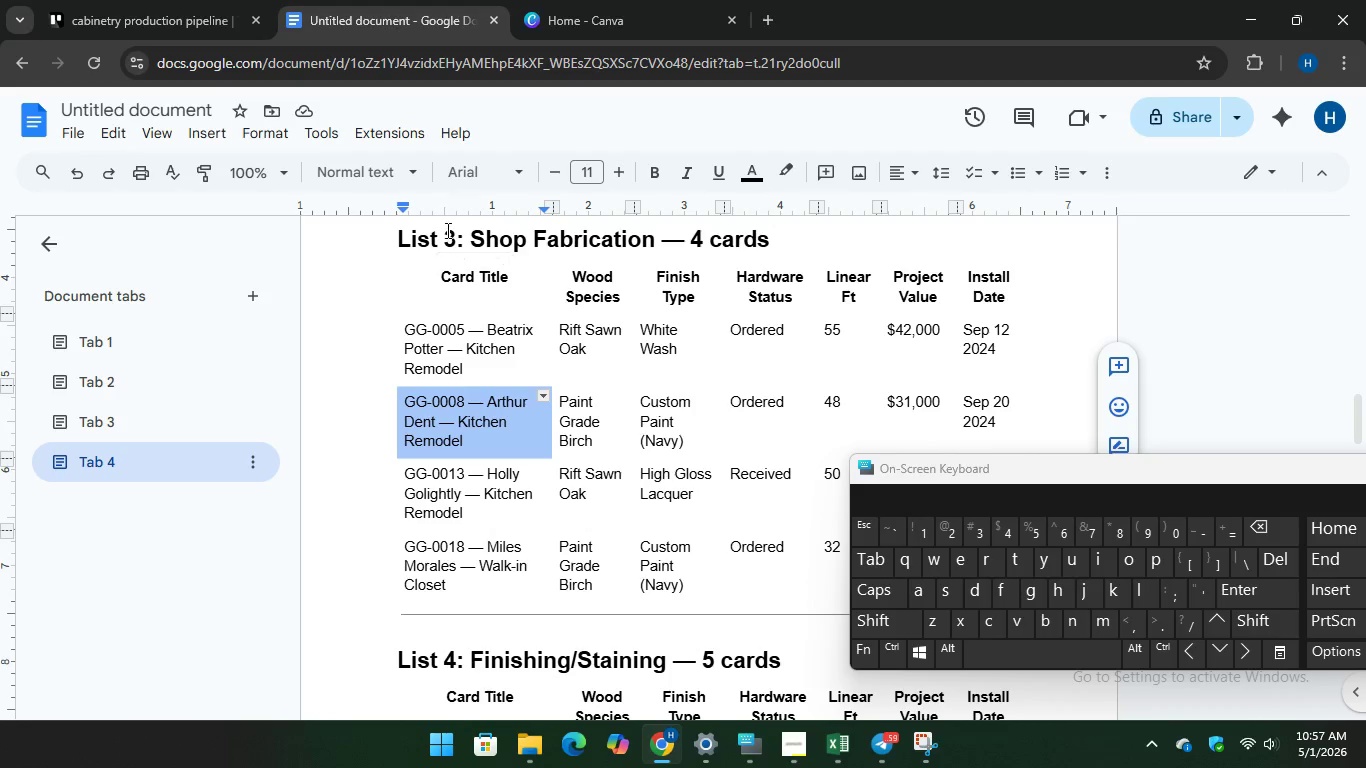 
left_click_drag(start_coordinate=[408, 471], to_coordinate=[465, 519])
 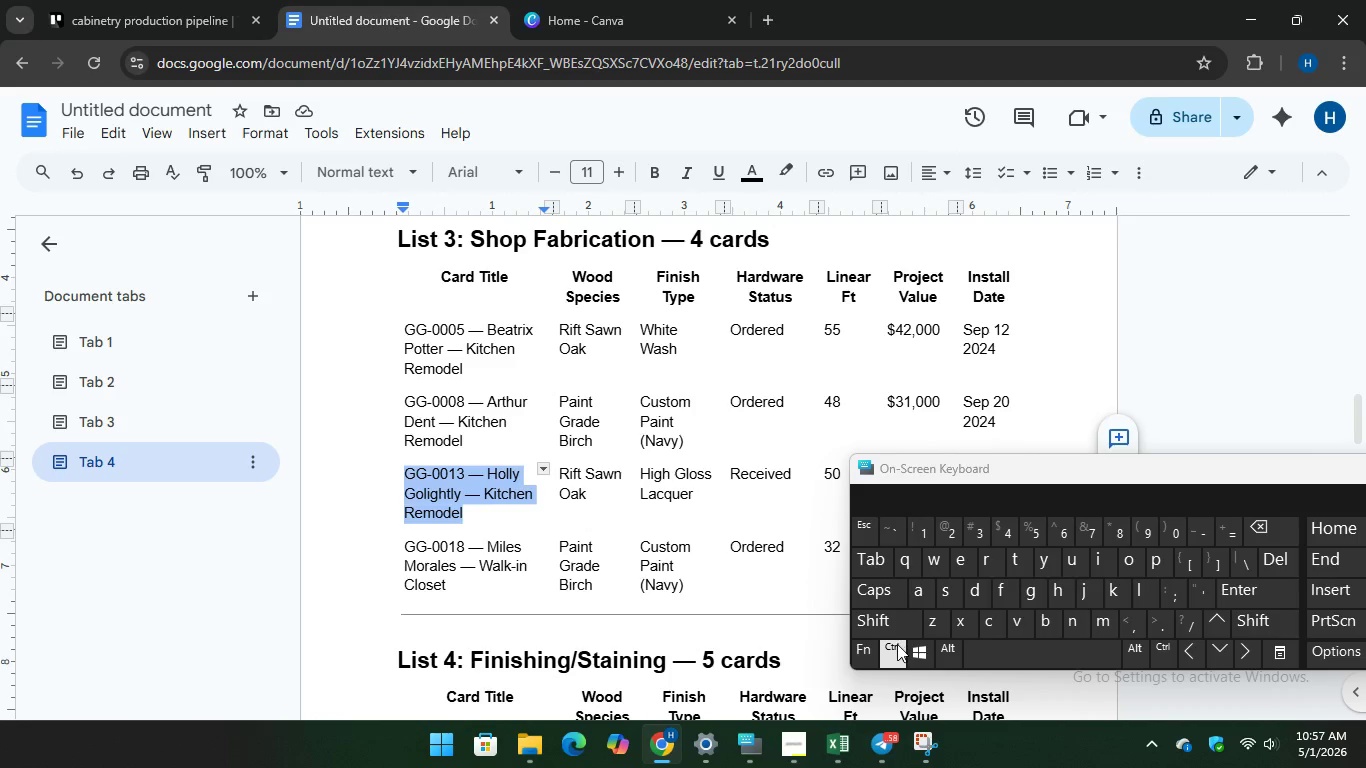 
key(Control+C)
 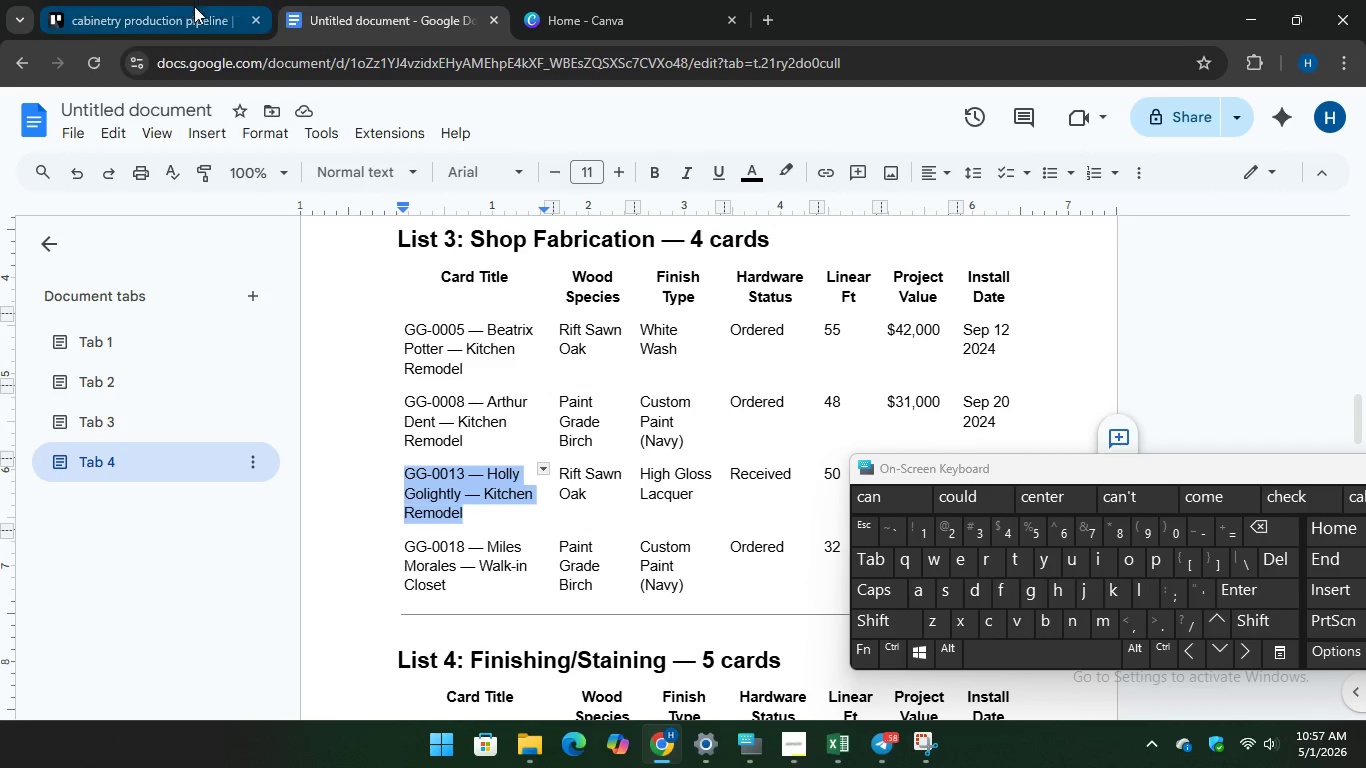 
left_click([162, 2])
 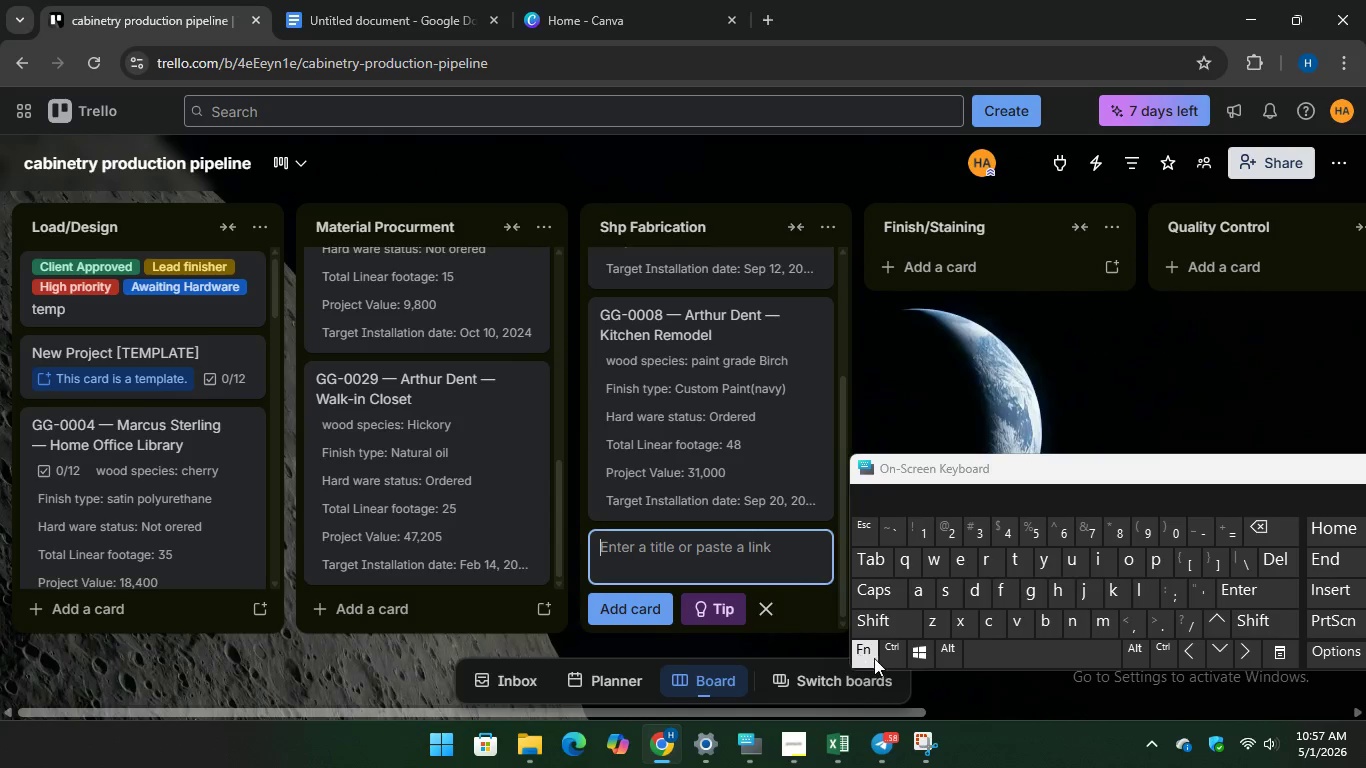 
key(Control+V)
 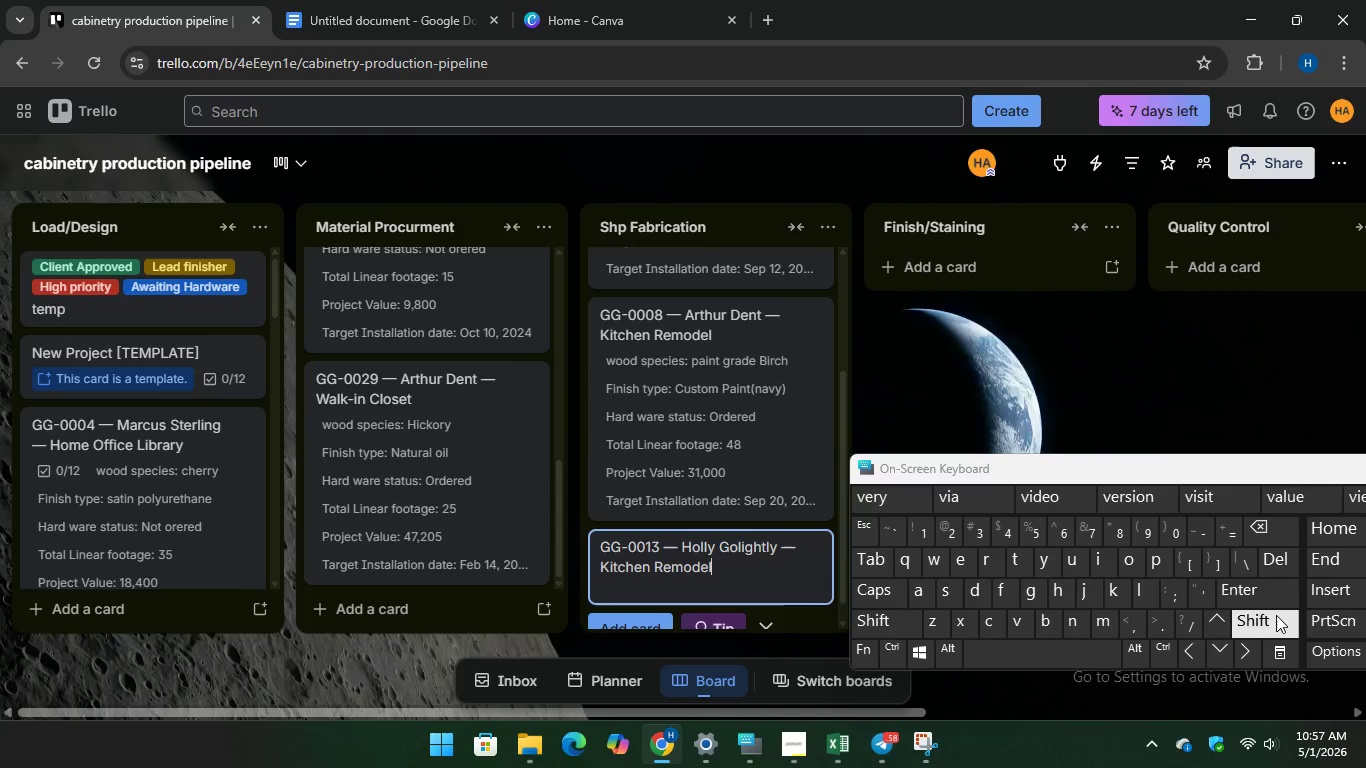 
key(Enter)
 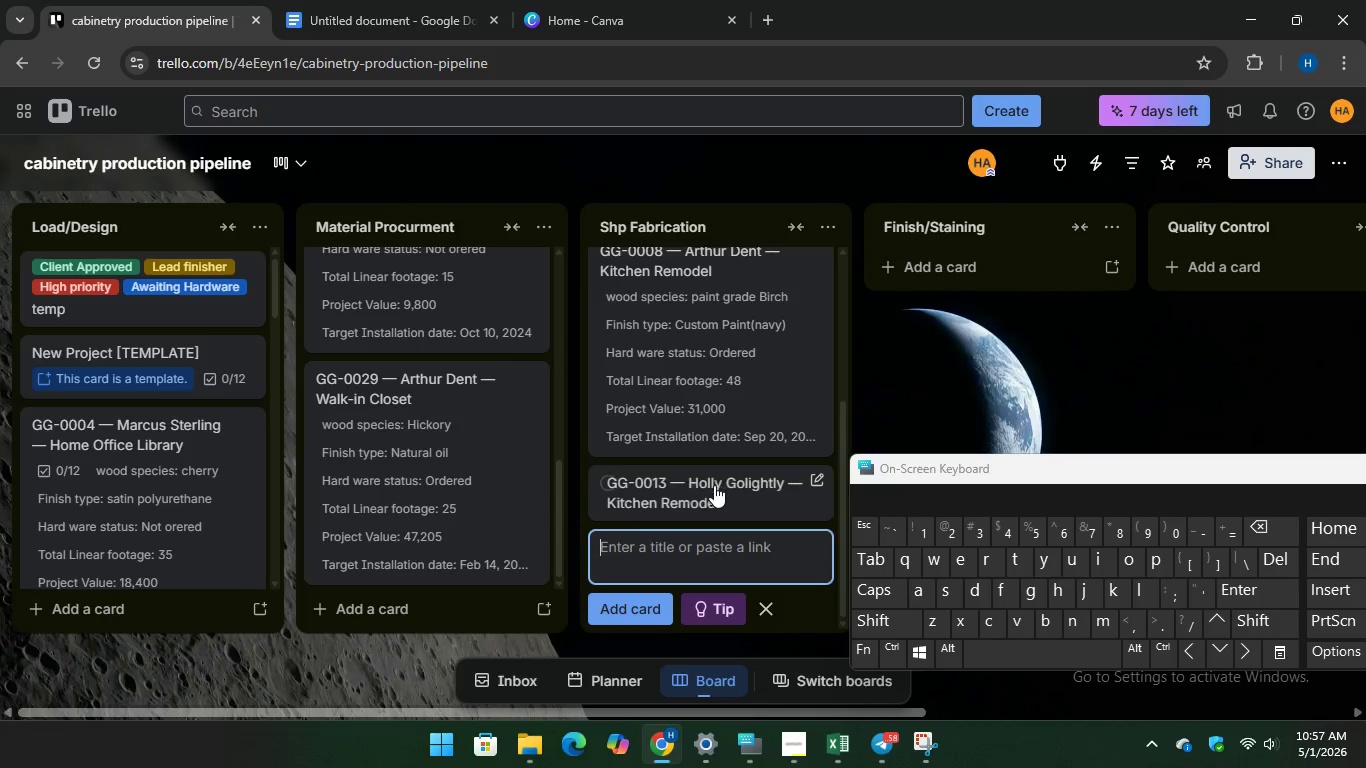 
left_click([711, 486])
 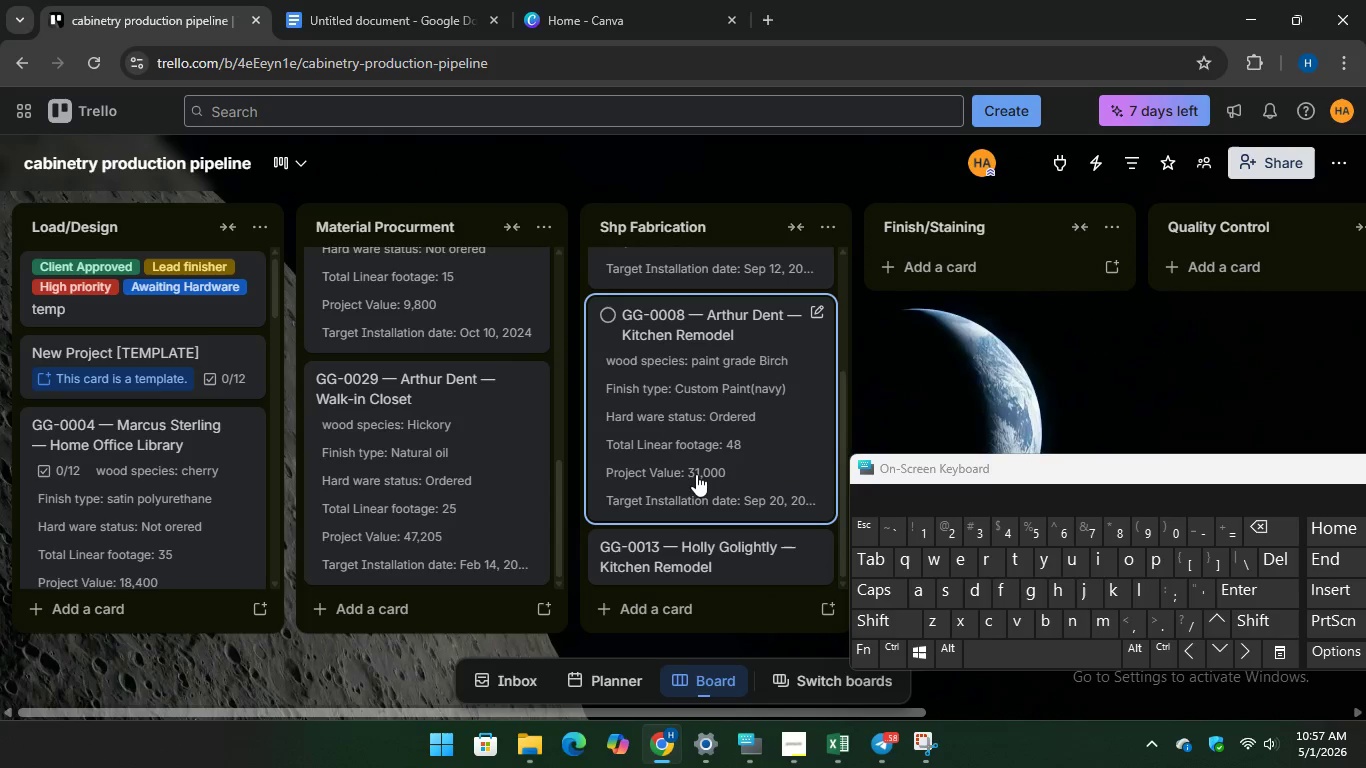 
scroll: coordinate [656, 350], scroll_direction: down, amount: 4.0
 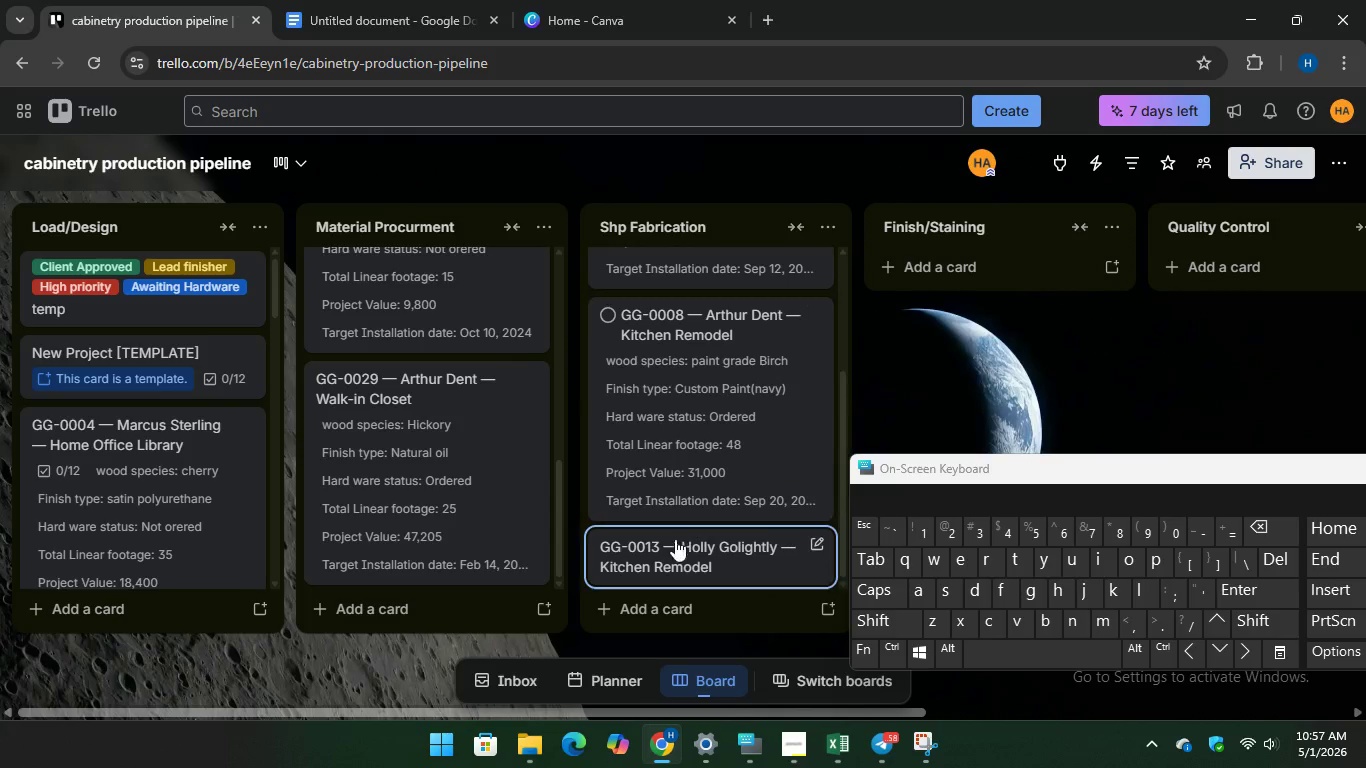 
left_click([671, 547])
 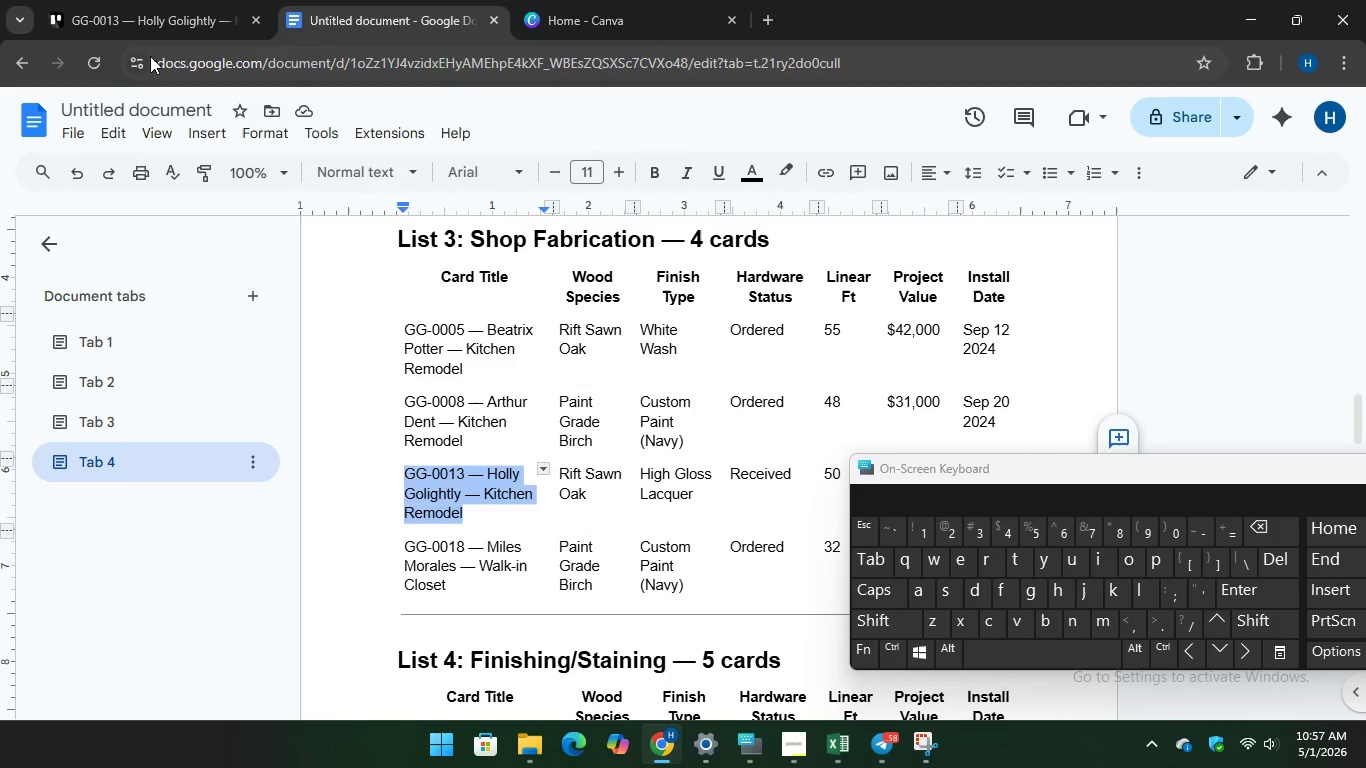 
wait(6.94)
 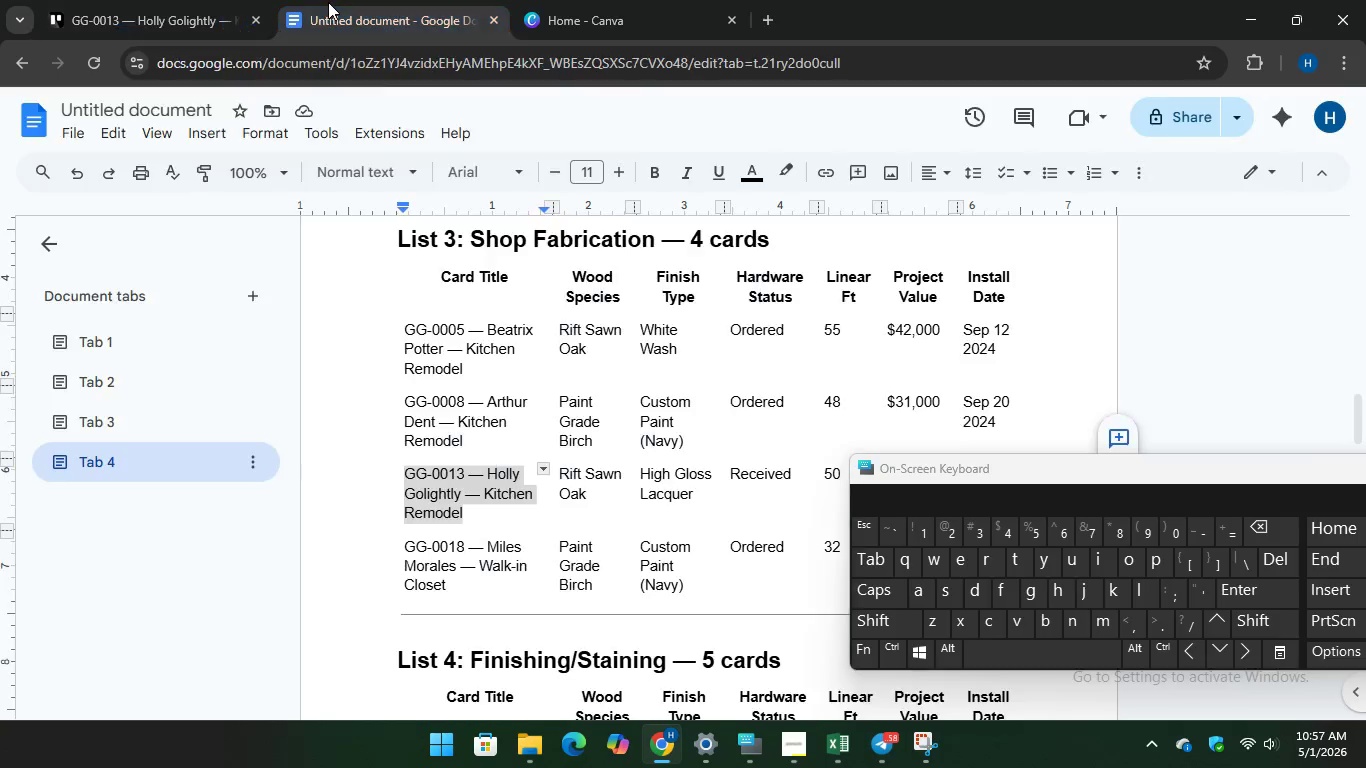 
left_click([325, 582])
 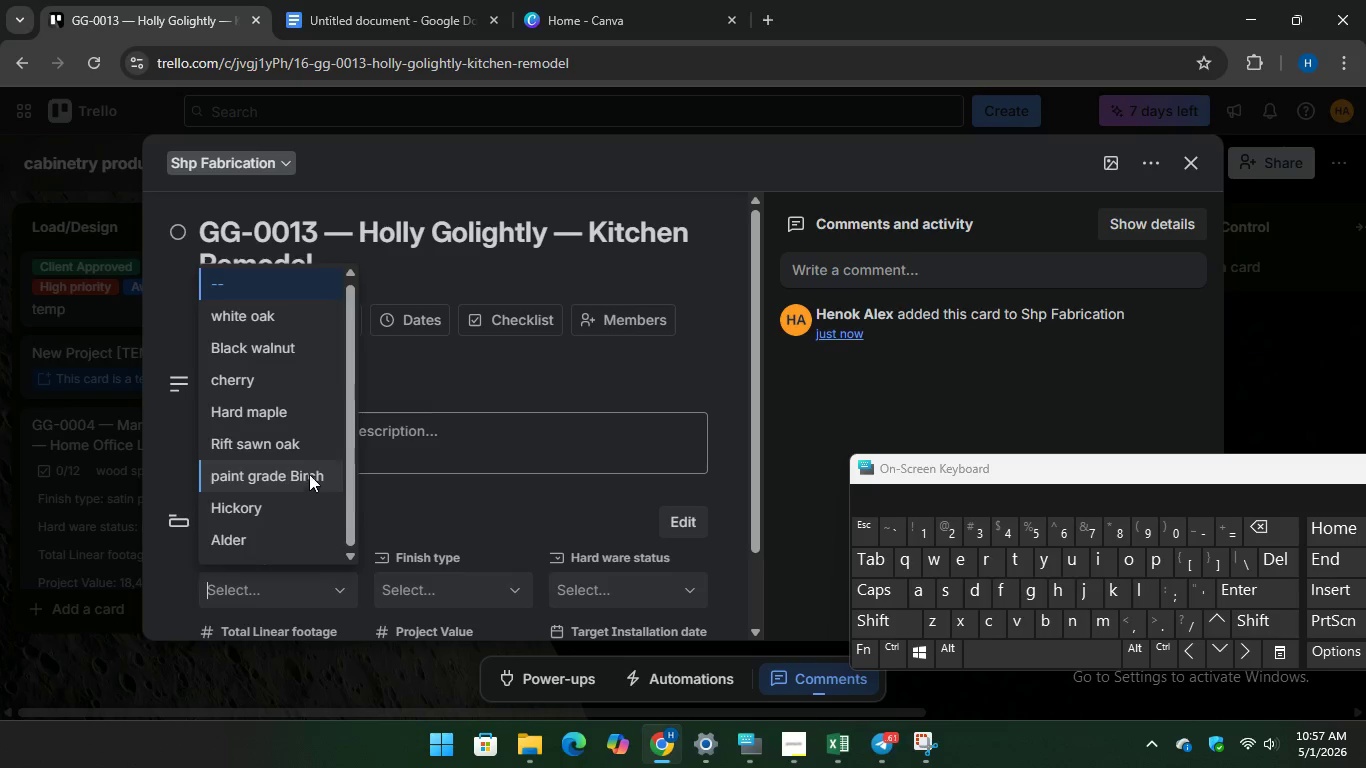 
left_click([291, 439])
 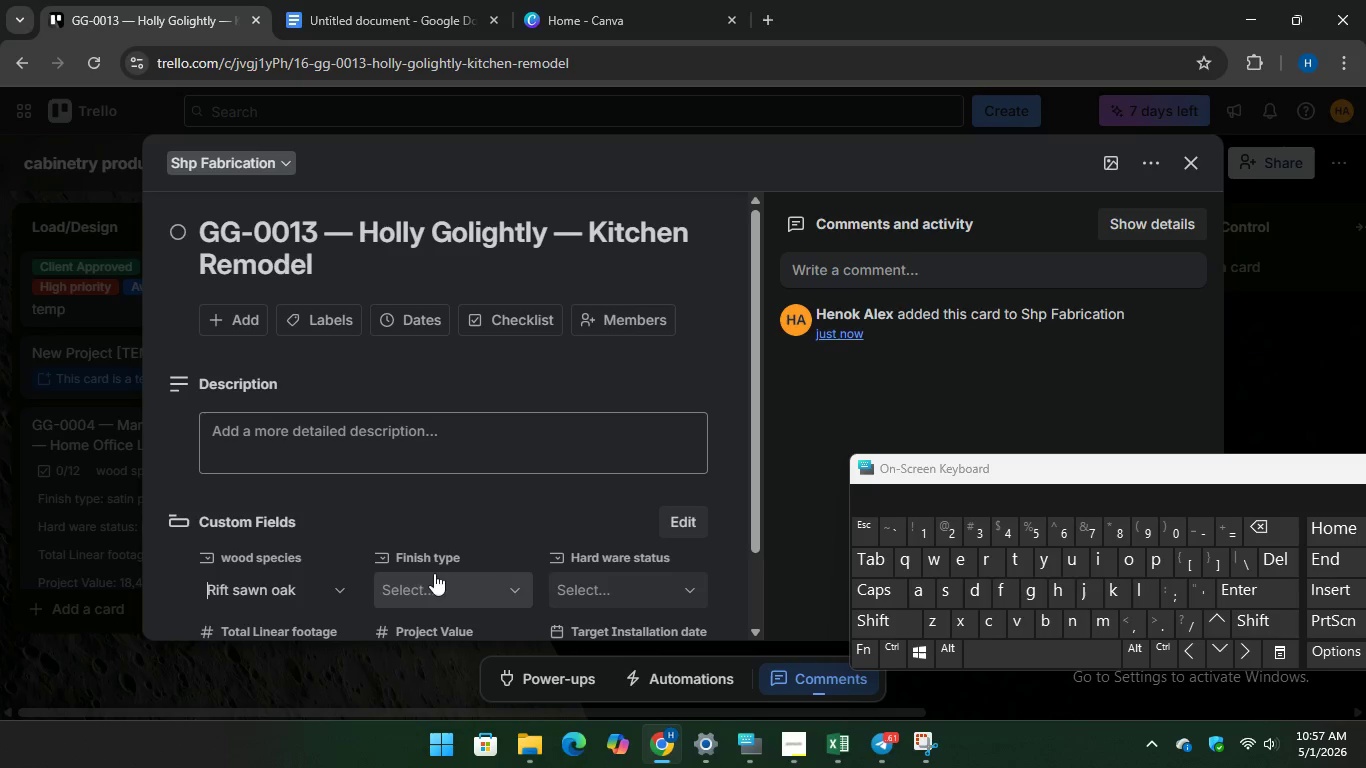 
left_click([436, 588])
 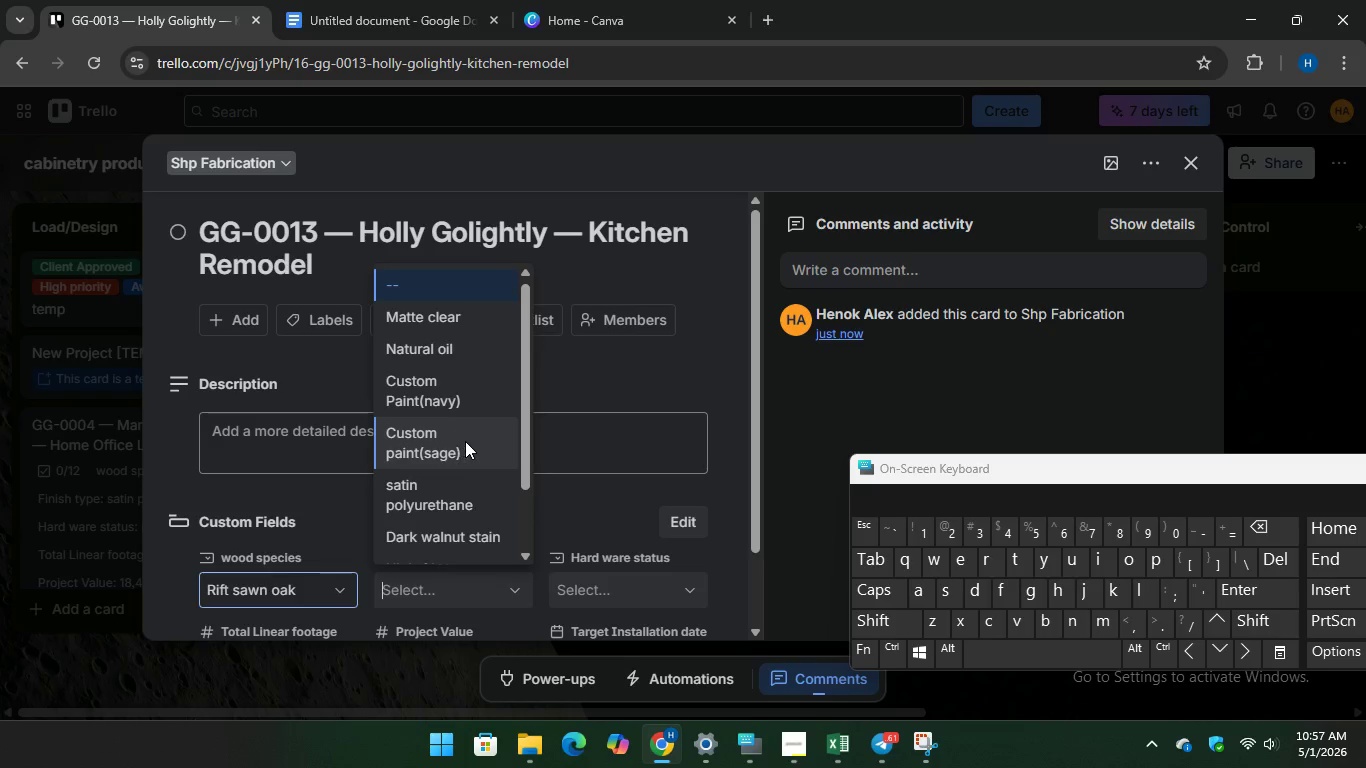 
scroll: coordinate [461, 467], scroll_direction: down, amount: 2.0
 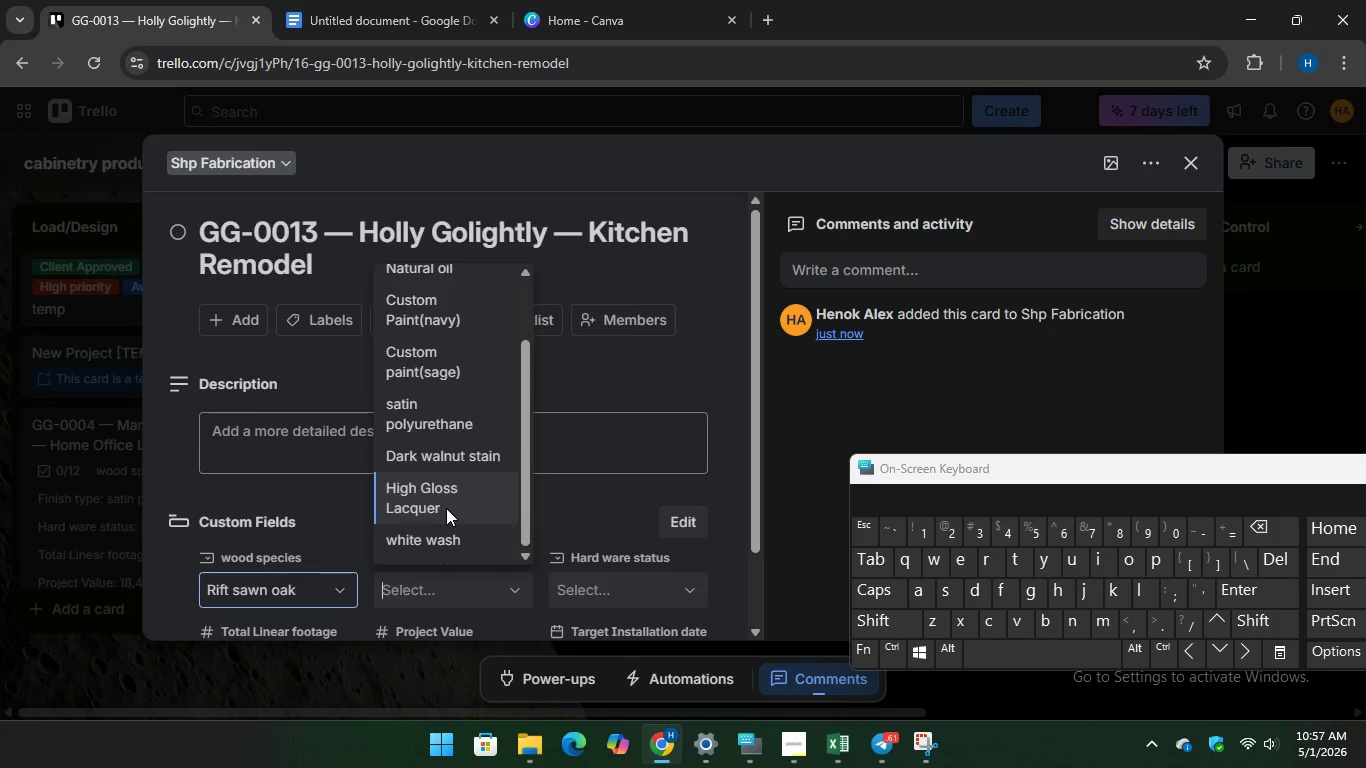 
left_click([446, 506])
 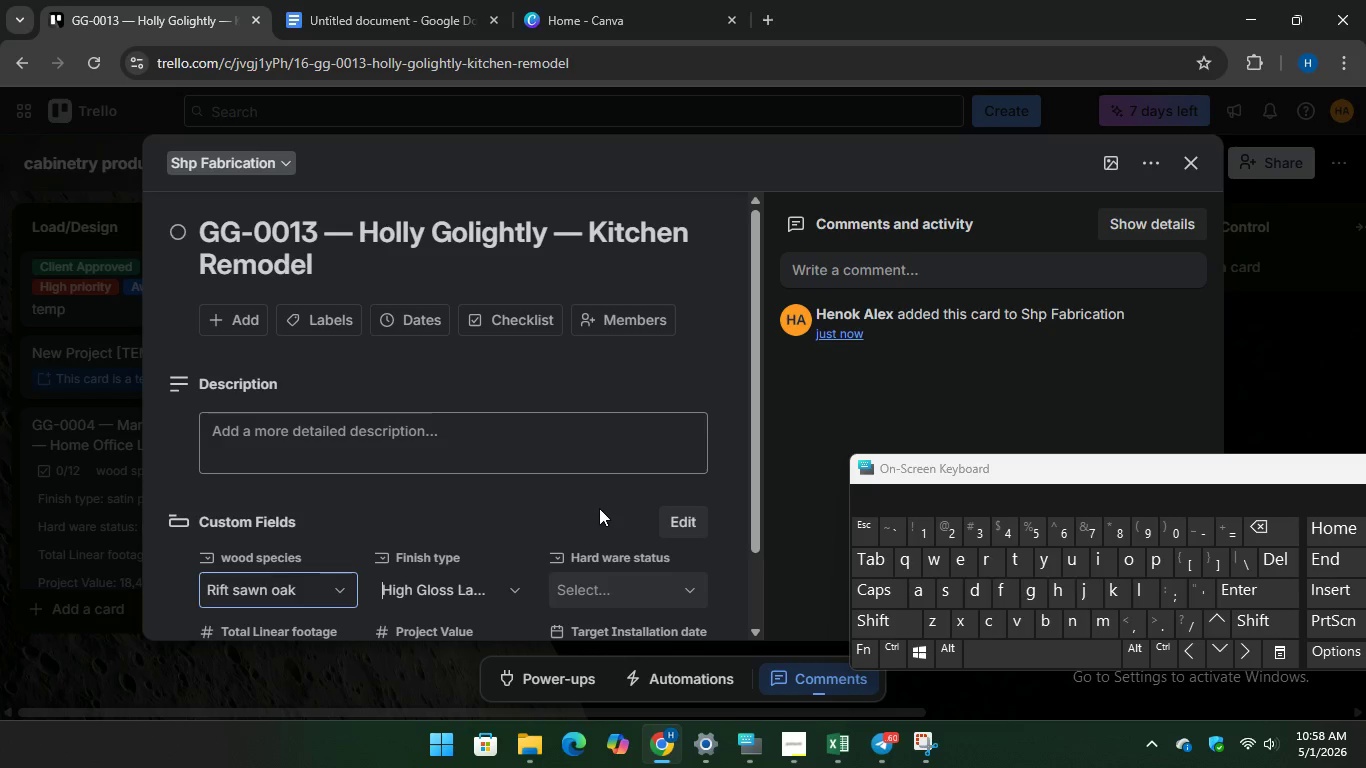 
wait(34.64)
 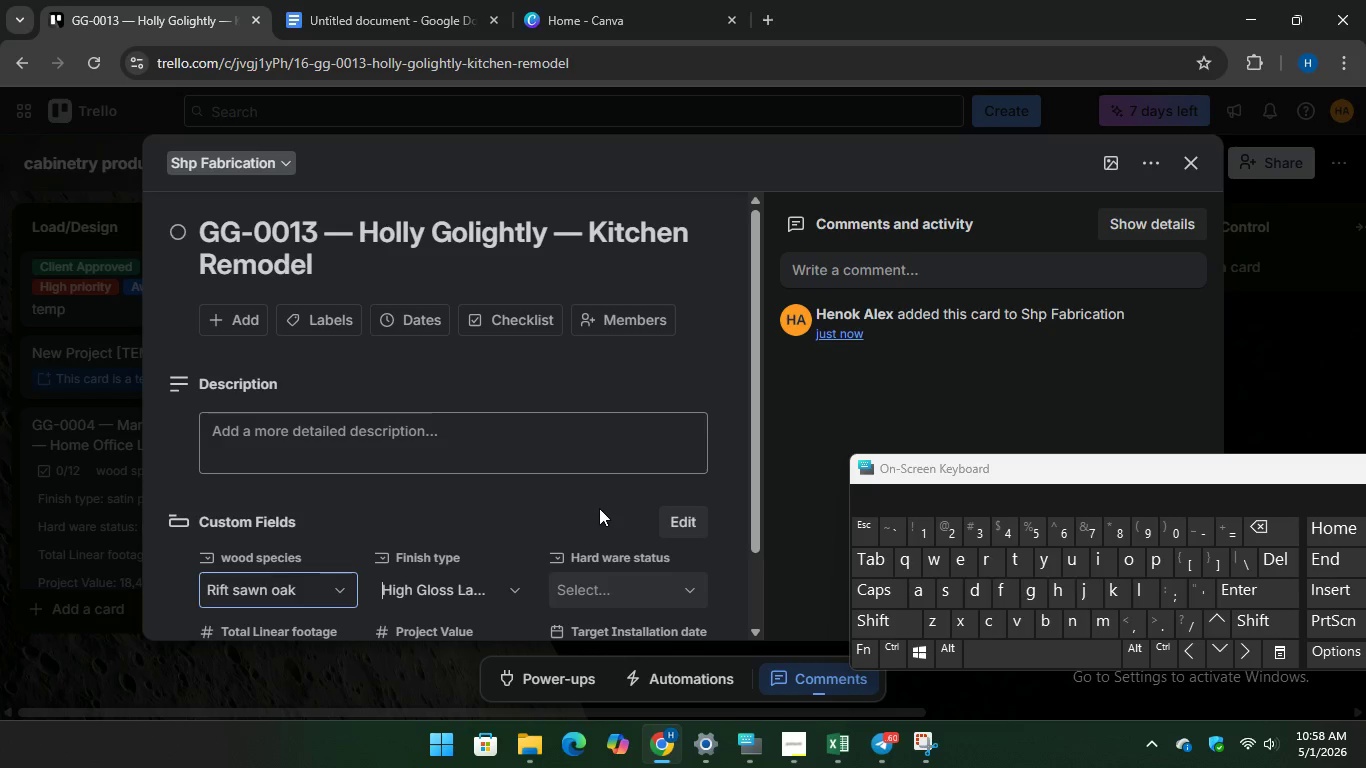 
scroll: coordinate [705, 504], scroll_direction: down, amount: 1.0
 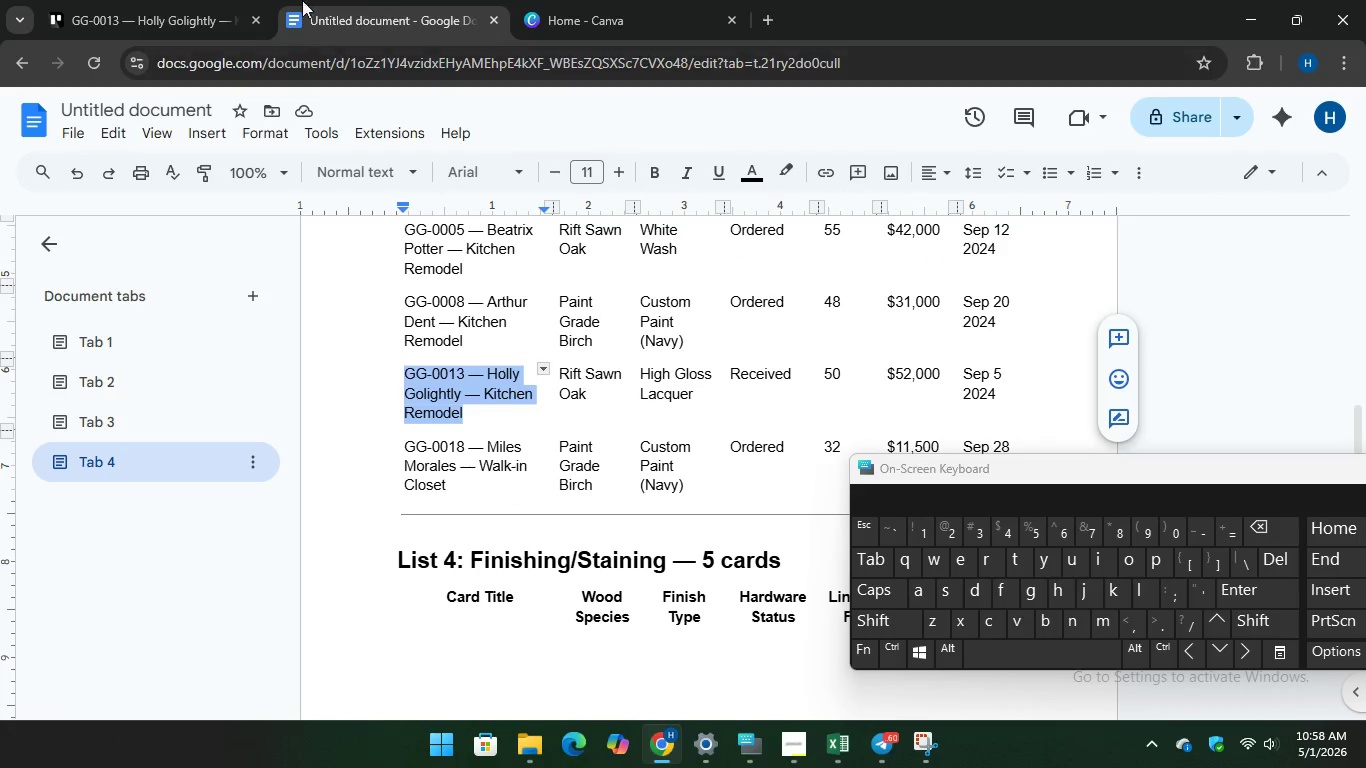 
left_click([129, 0])
 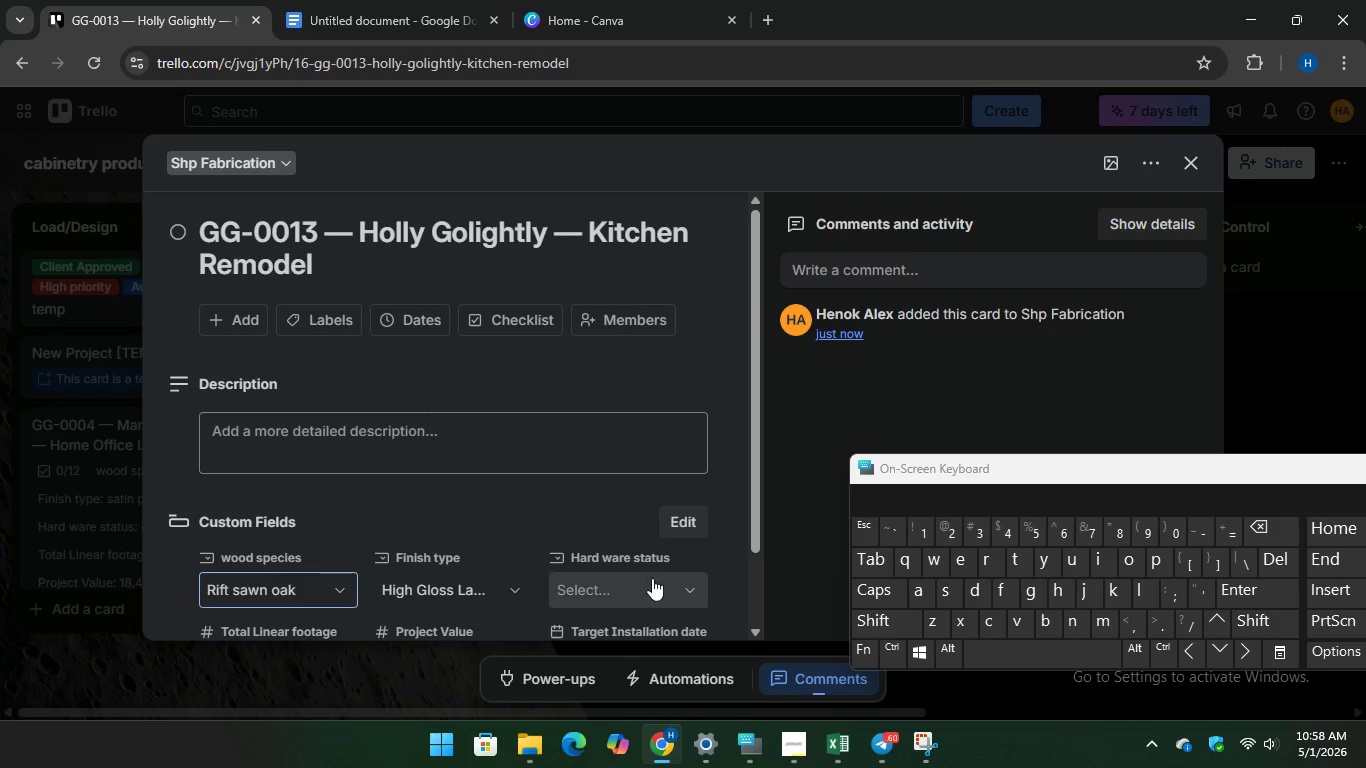 
left_click([655, 572])
 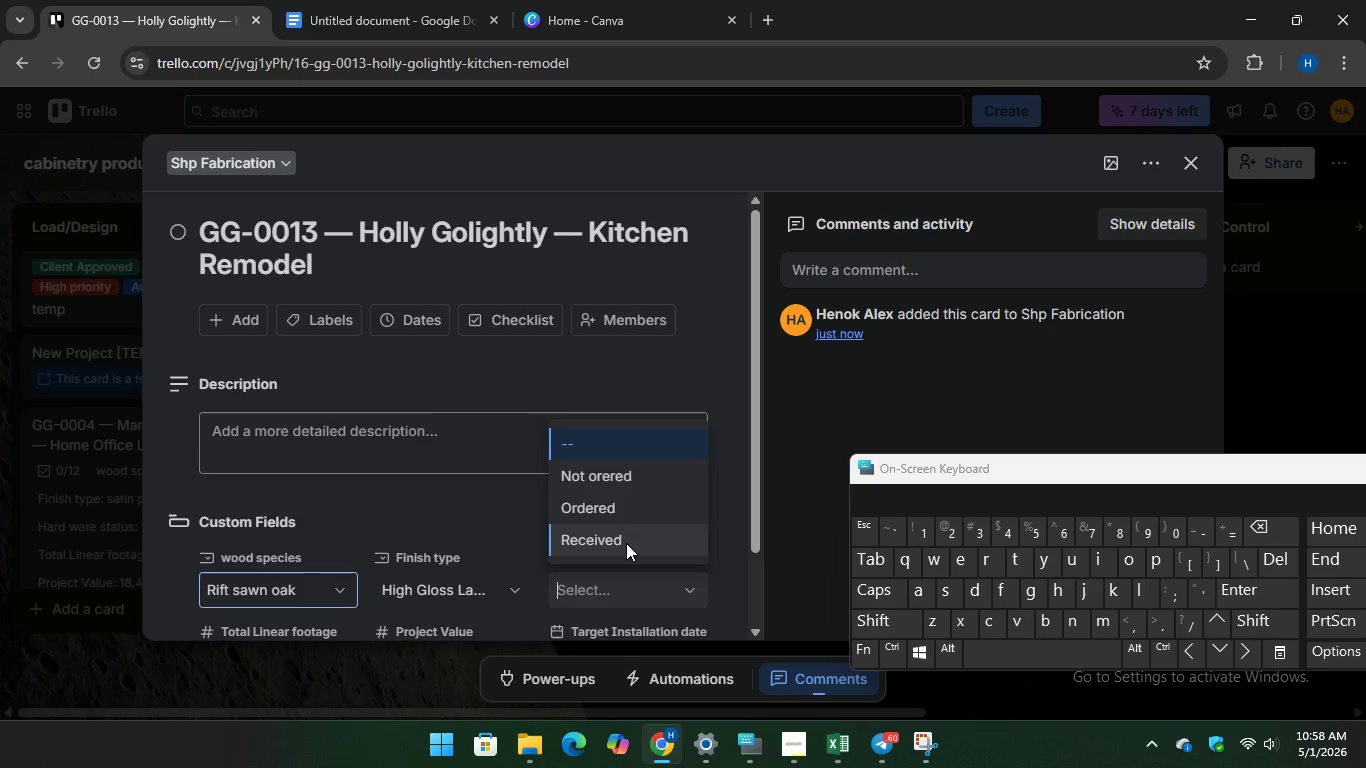 
left_click([625, 538])
 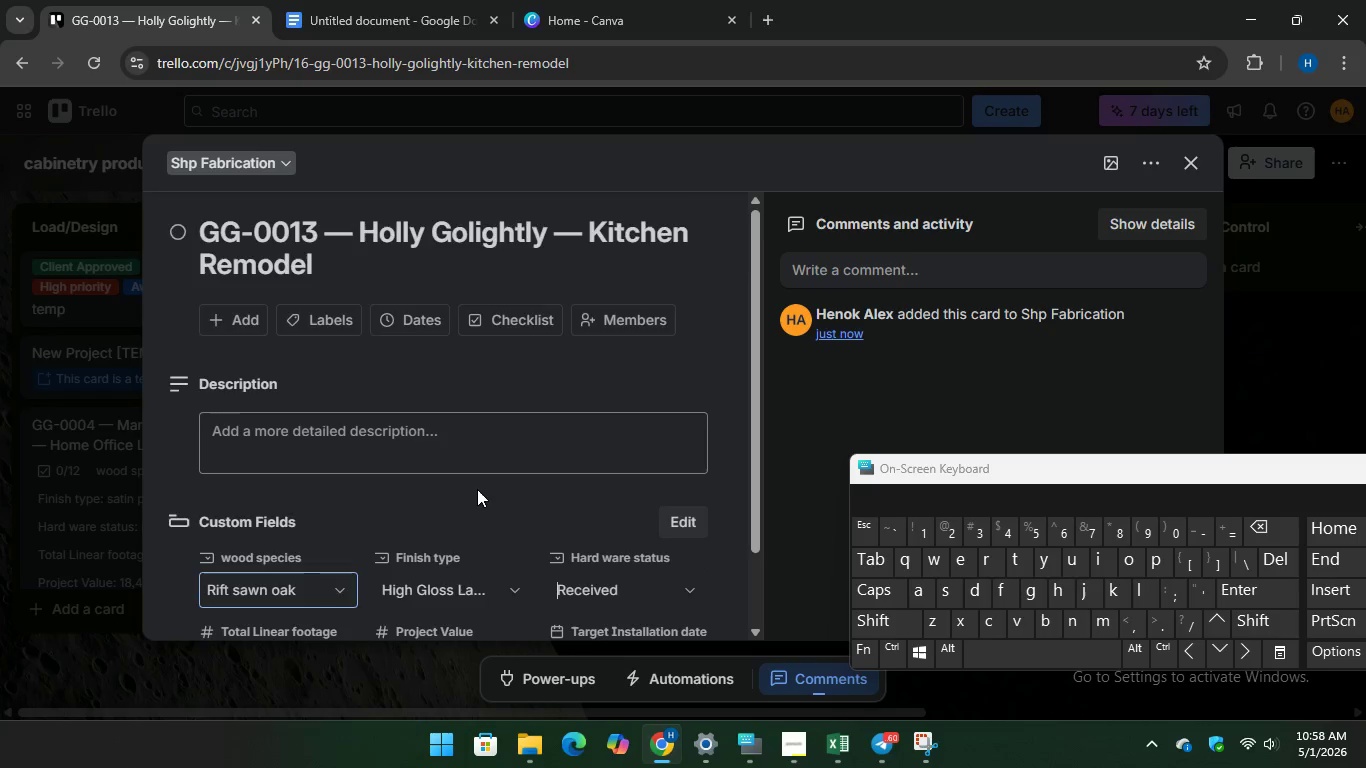 
scroll: coordinate [477, 489], scroll_direction: down, amount: 2.0
 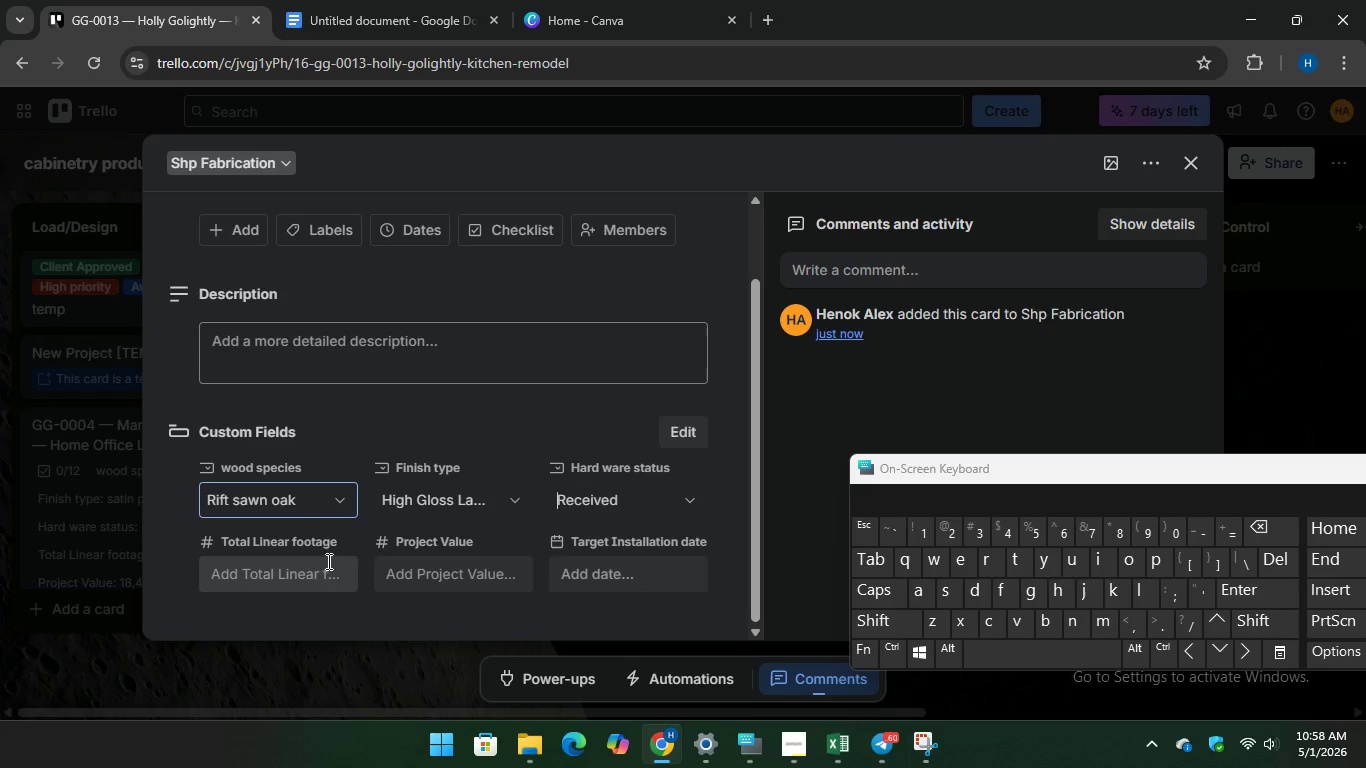 
left_click([308, 579])
 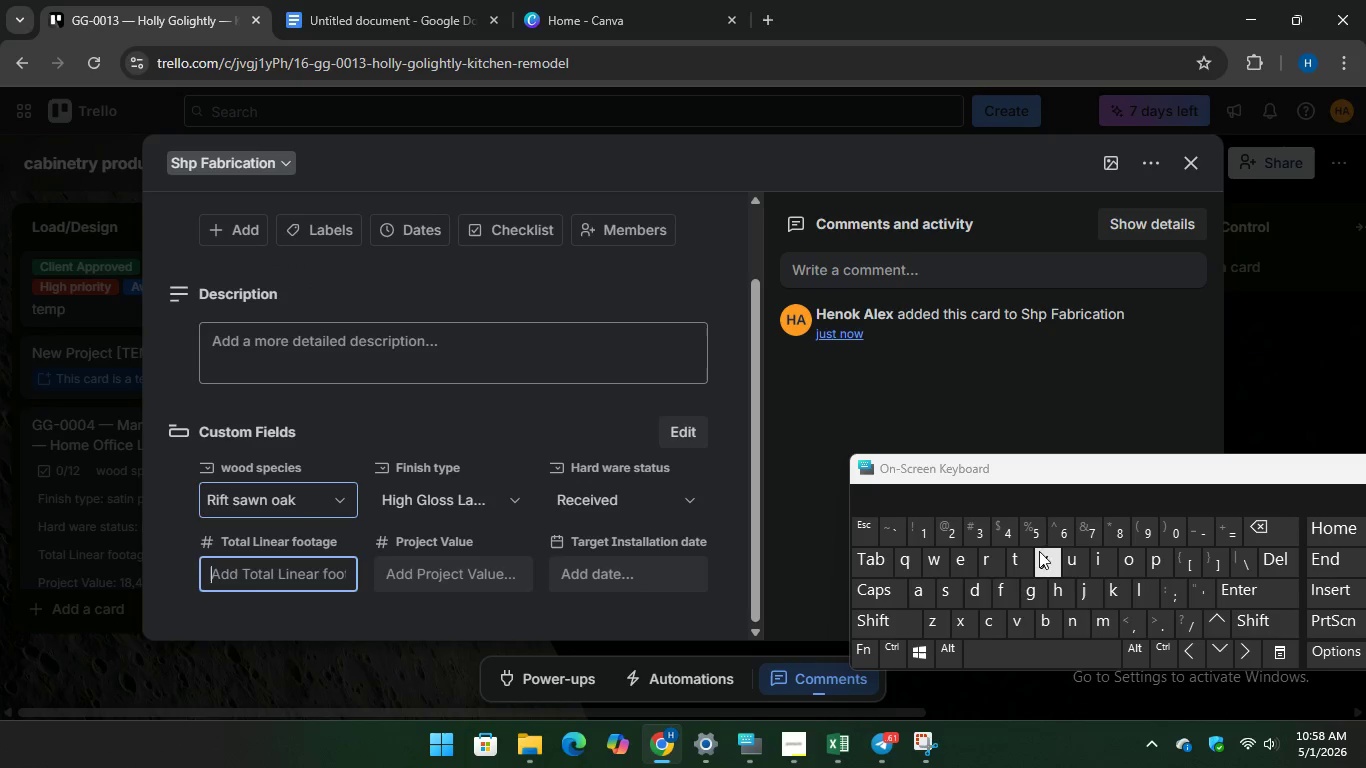 
type(50)
 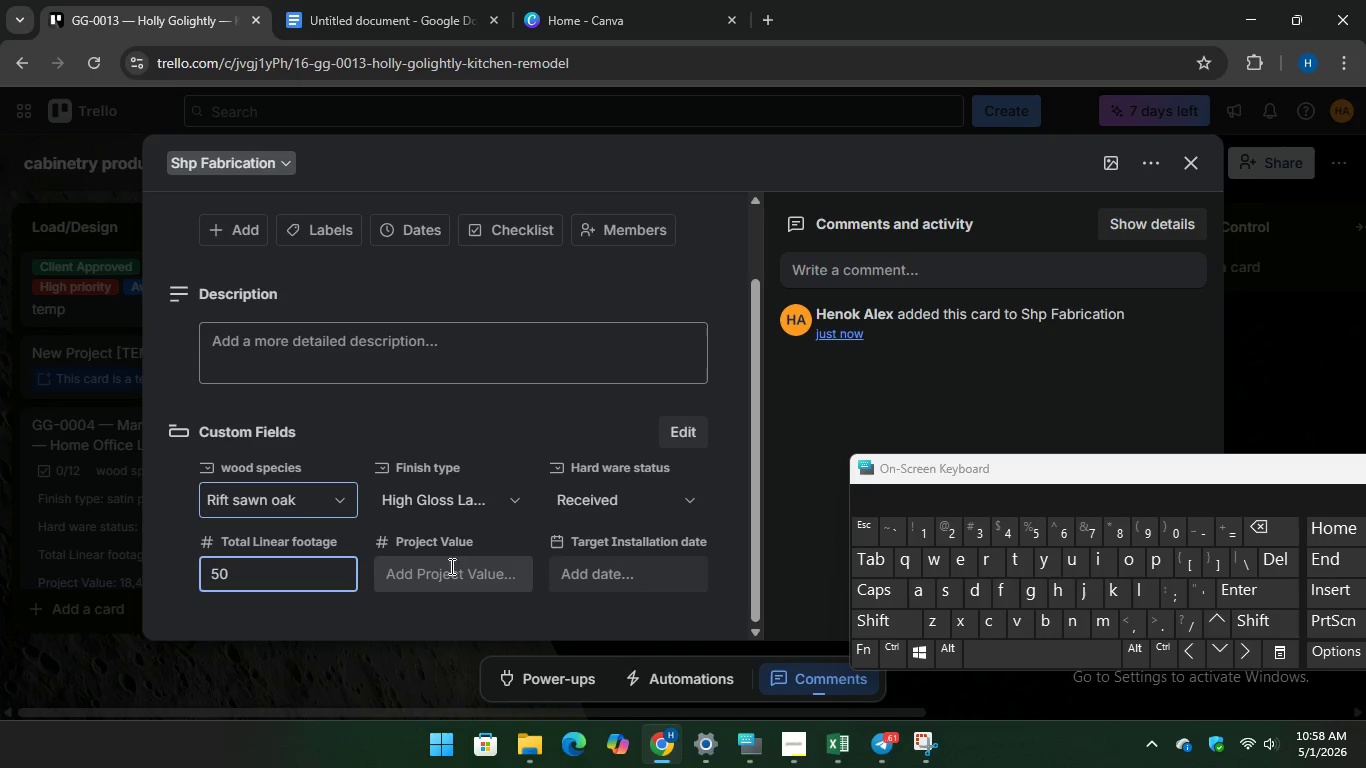 
left_click([449, 579])
 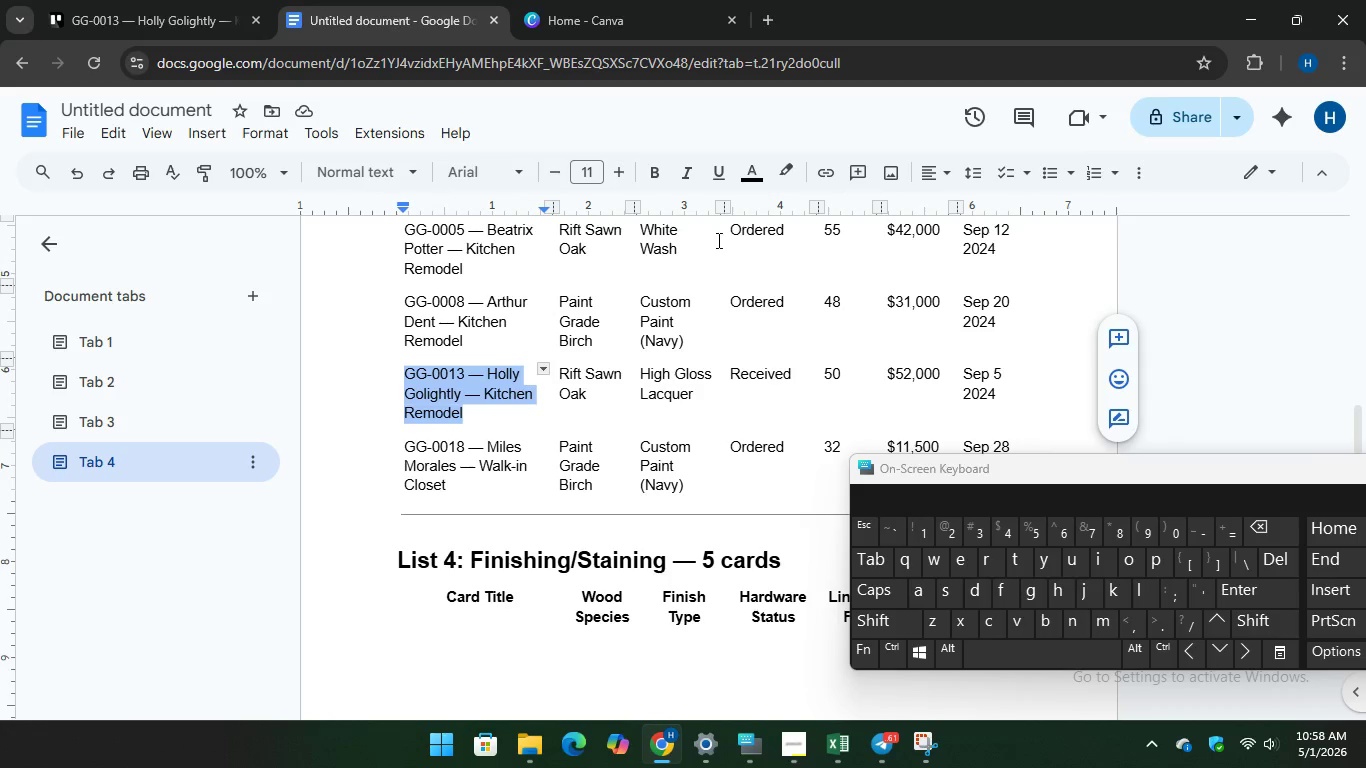 
left_click([114, 15])
 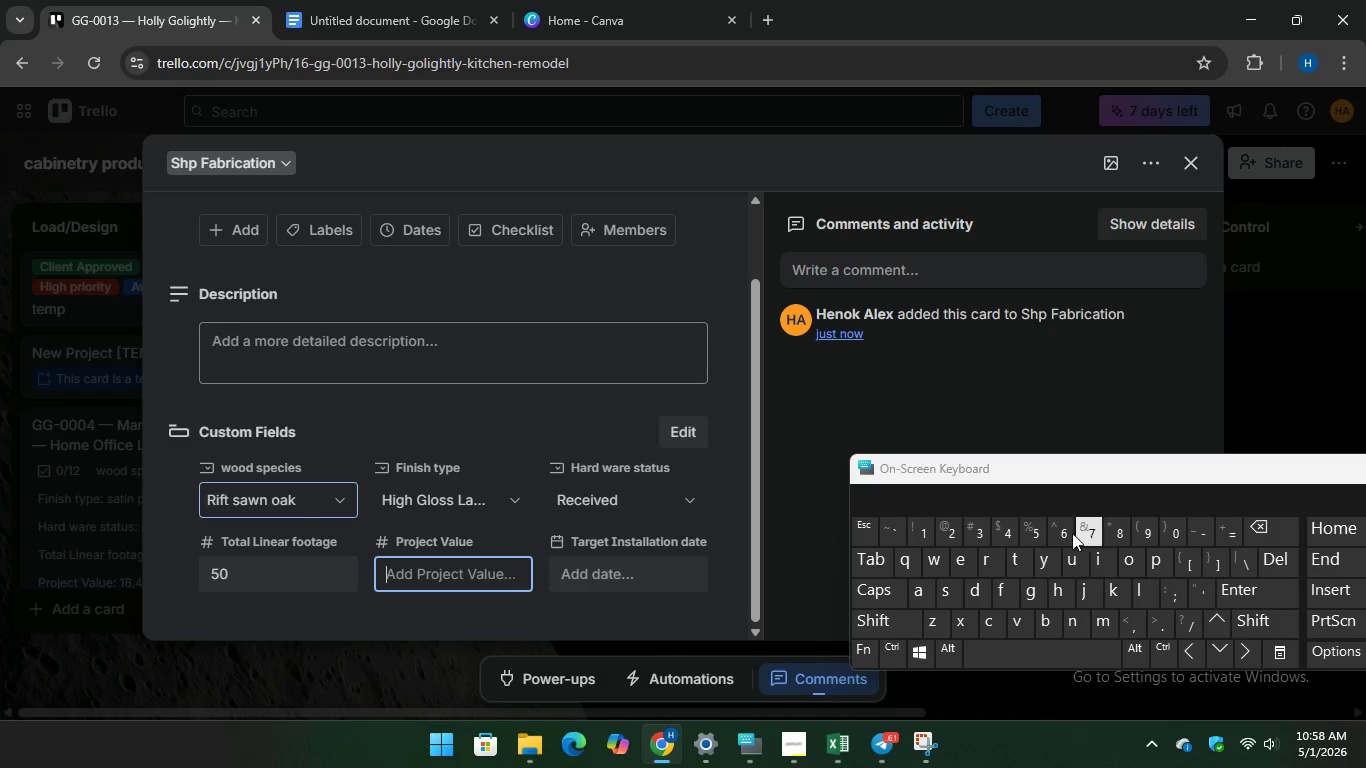 
type(5200)
 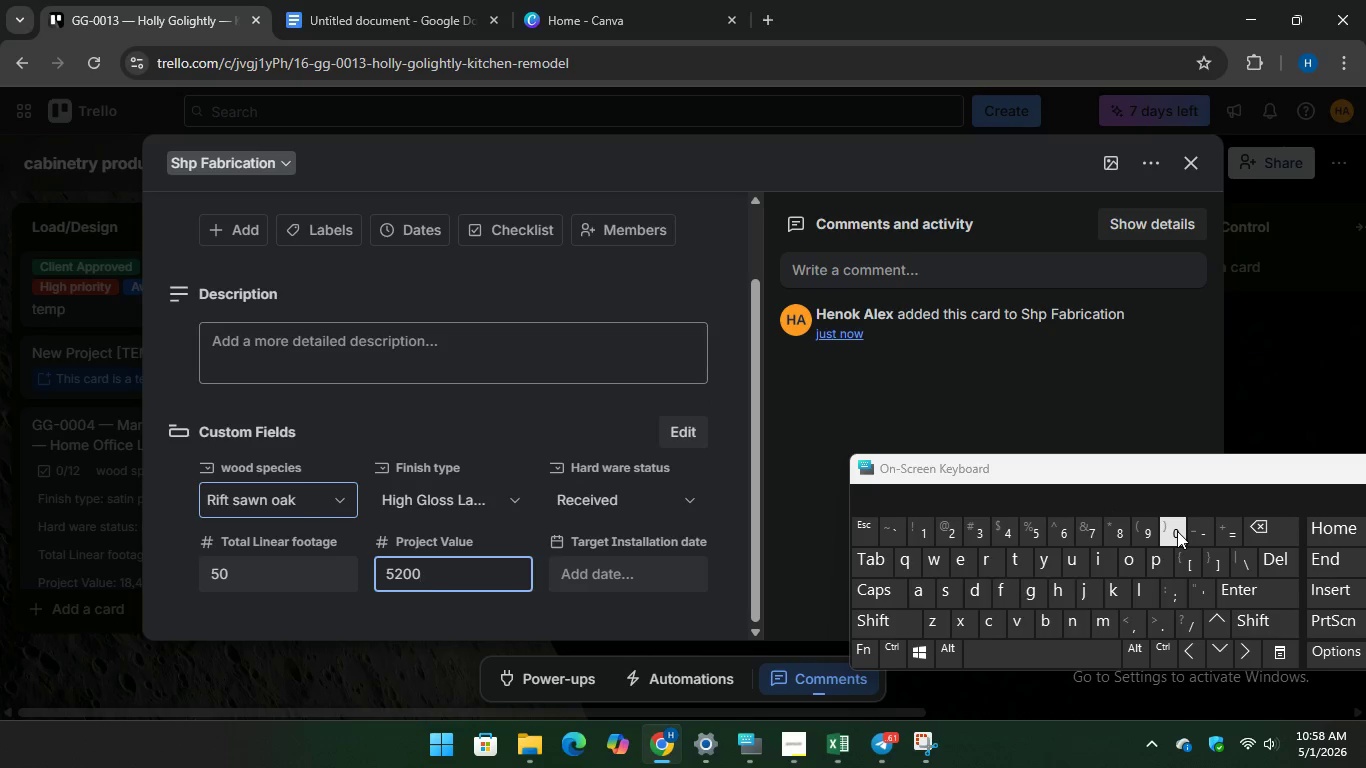 
key(0)
 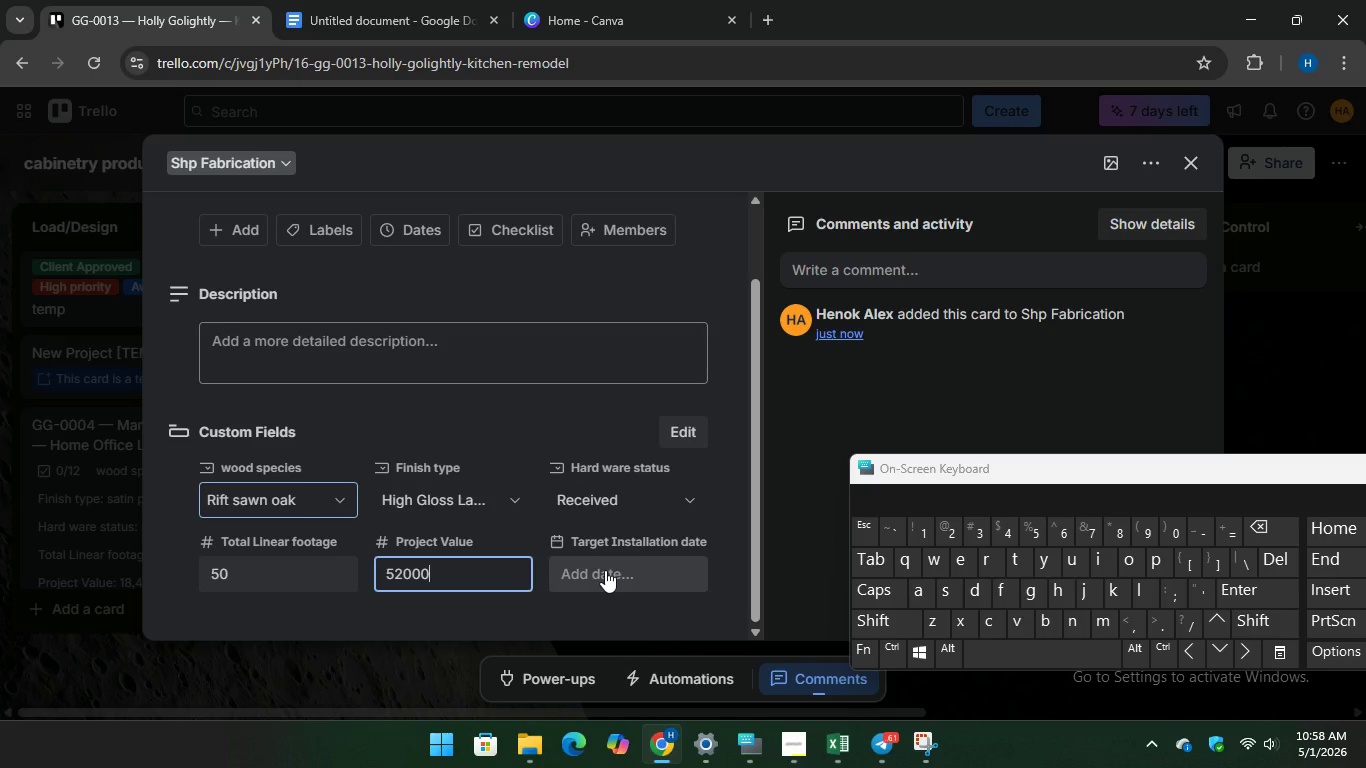 
left_click([605, 570])
 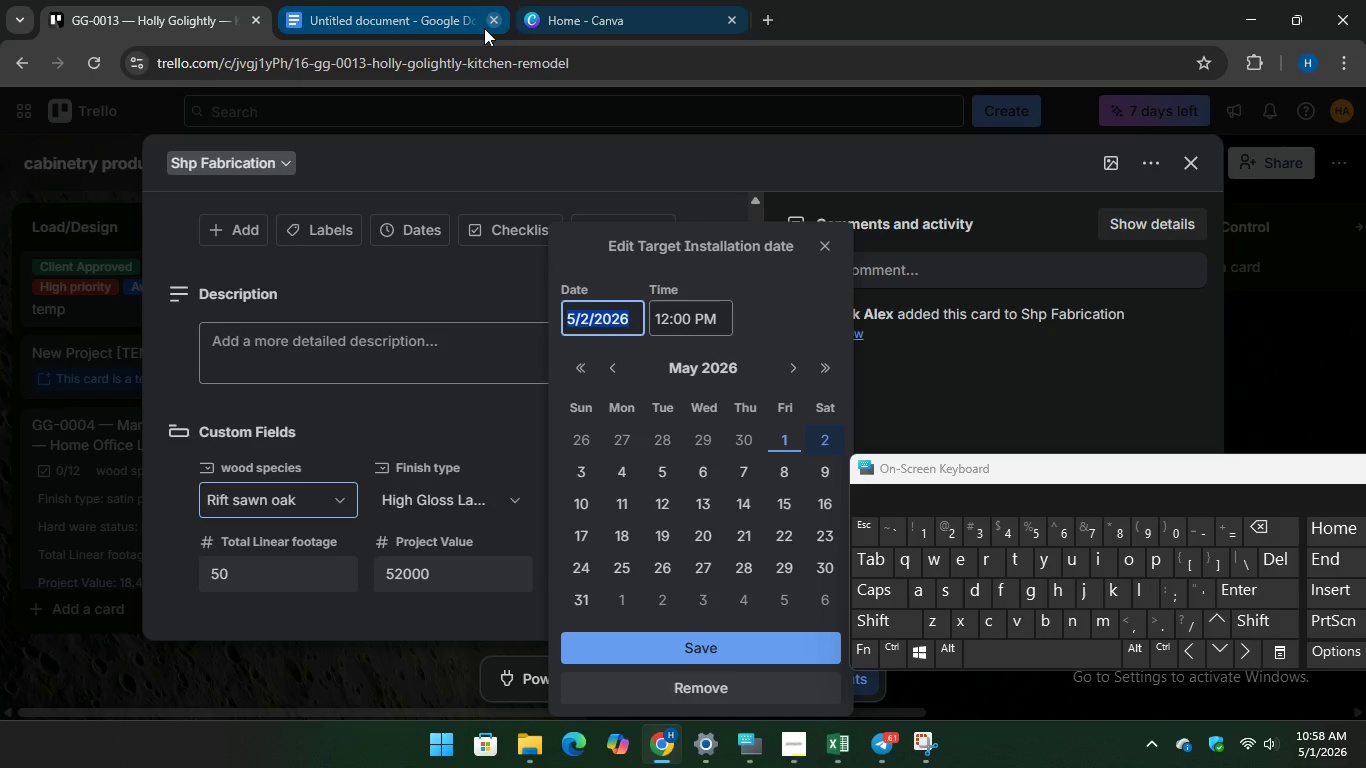 
left_click([399, 12])
 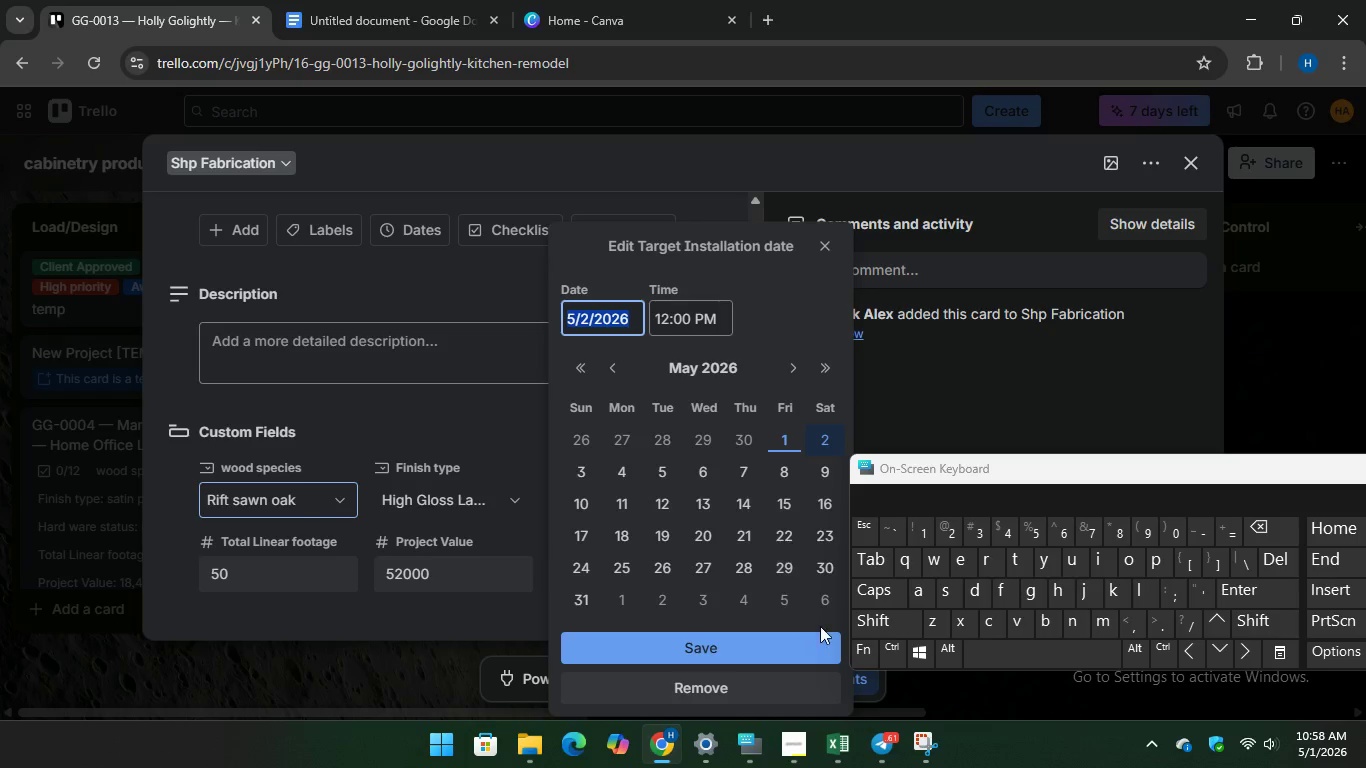 
left_click([583, 368])
 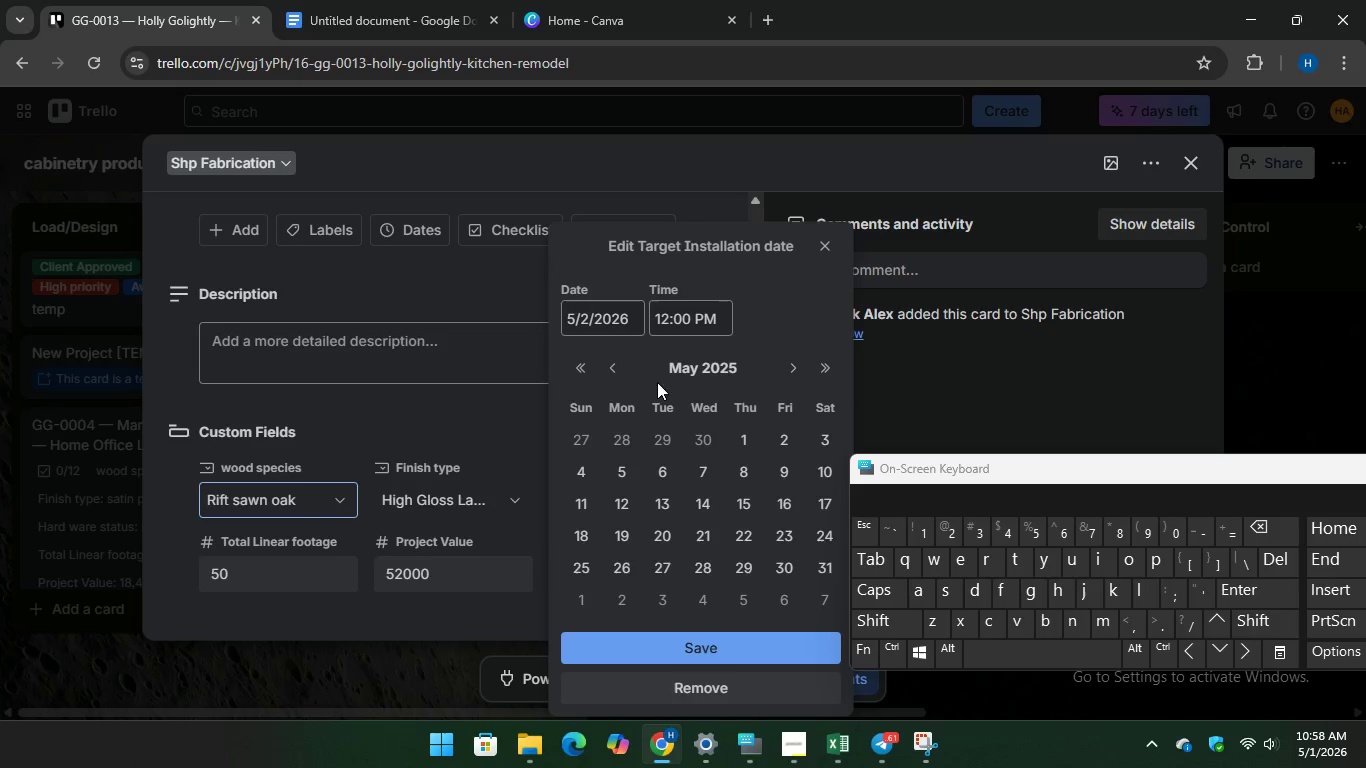 
left_click([618, 367])
 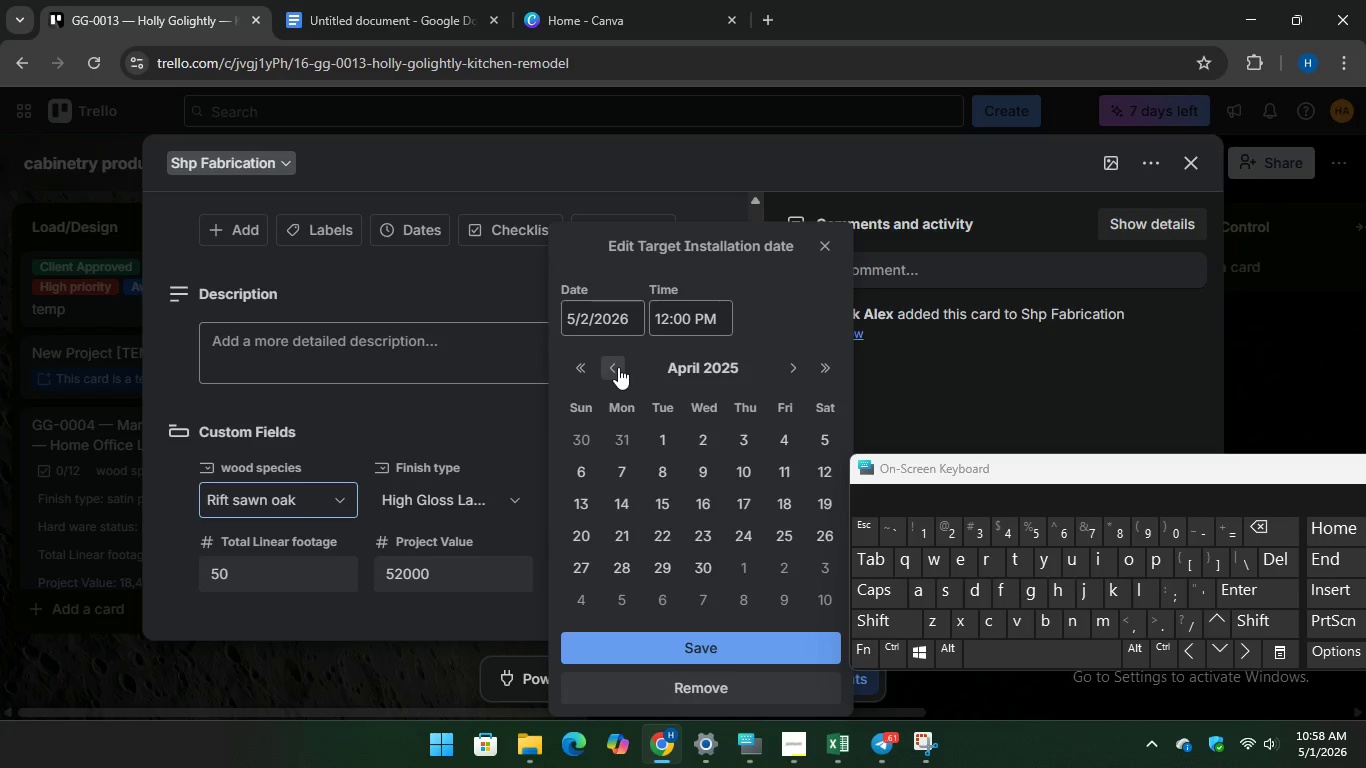 
double_click([618, 367])
 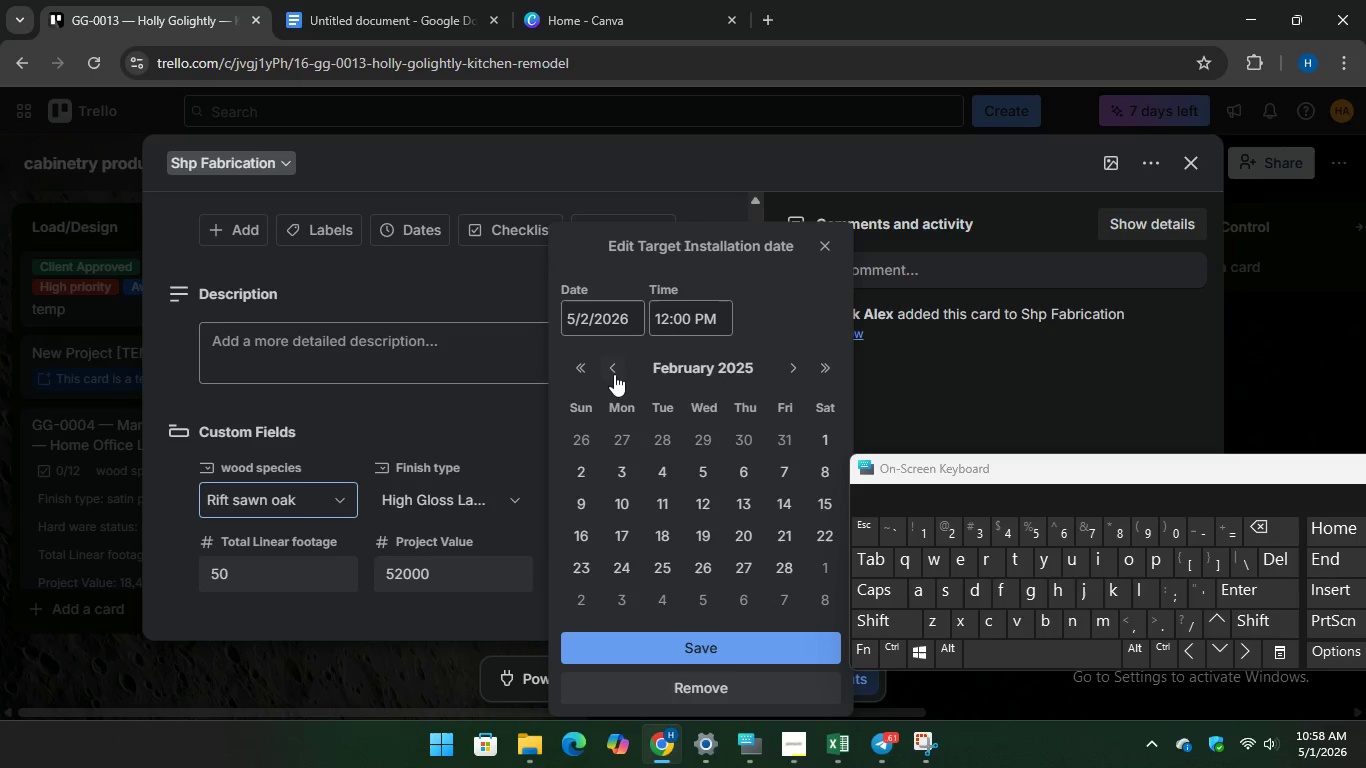 
double_click([613, 368])
 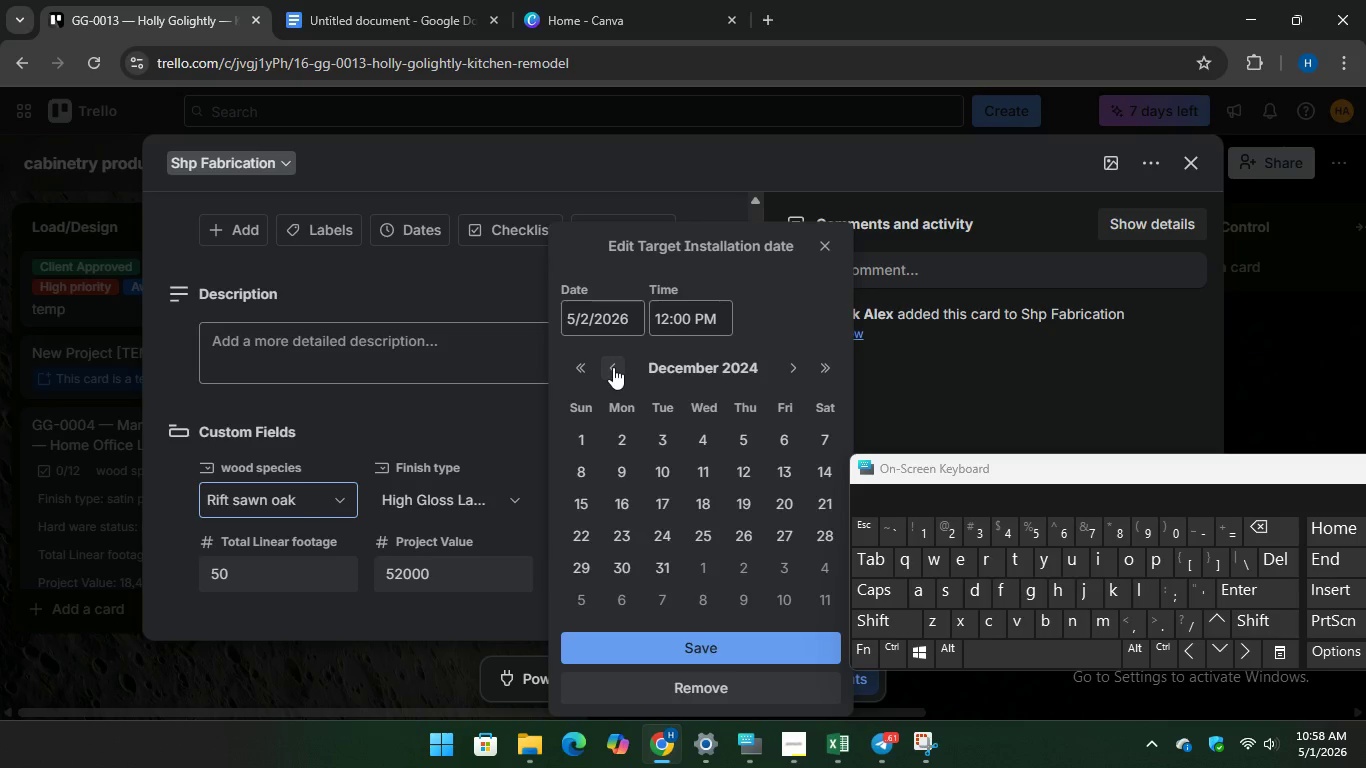 
left_click([613, 367])
 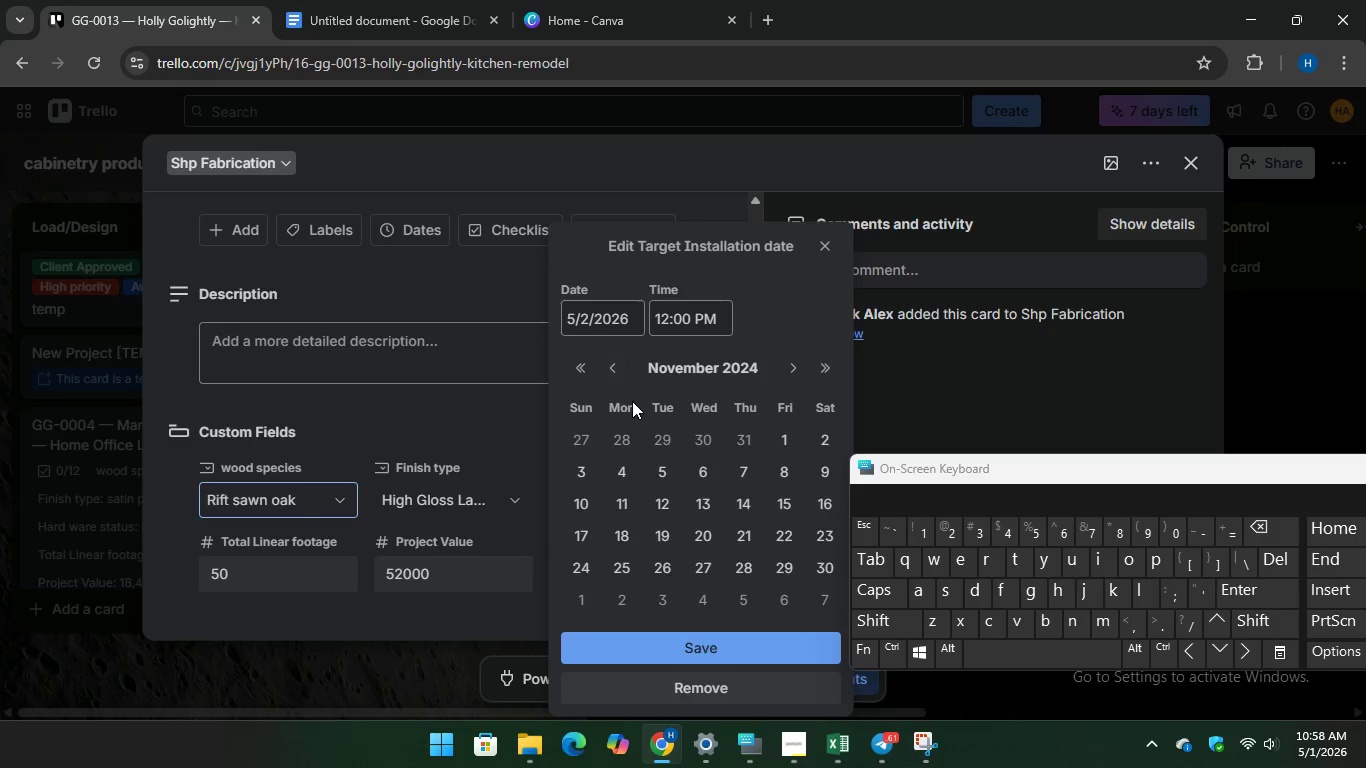 
mouse_move([312, 18])
 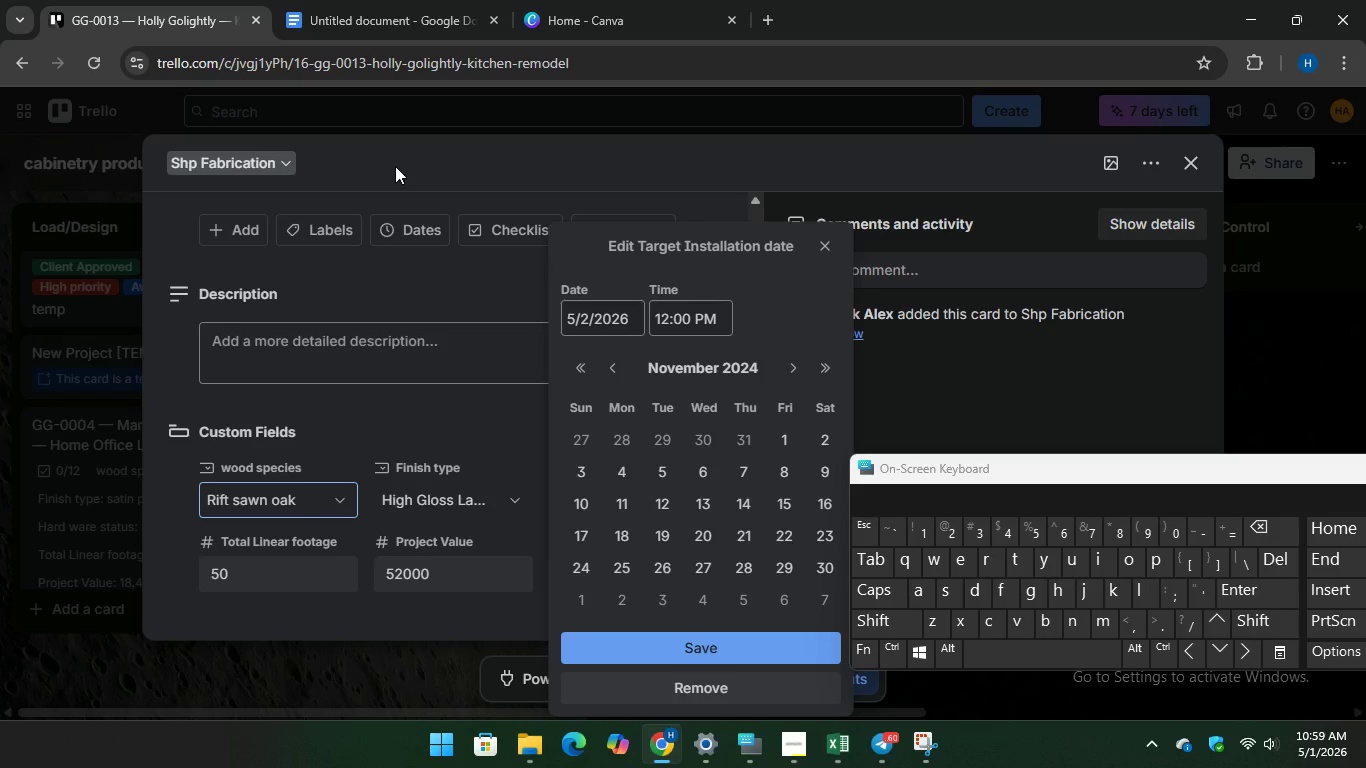 
wait(18.86)
 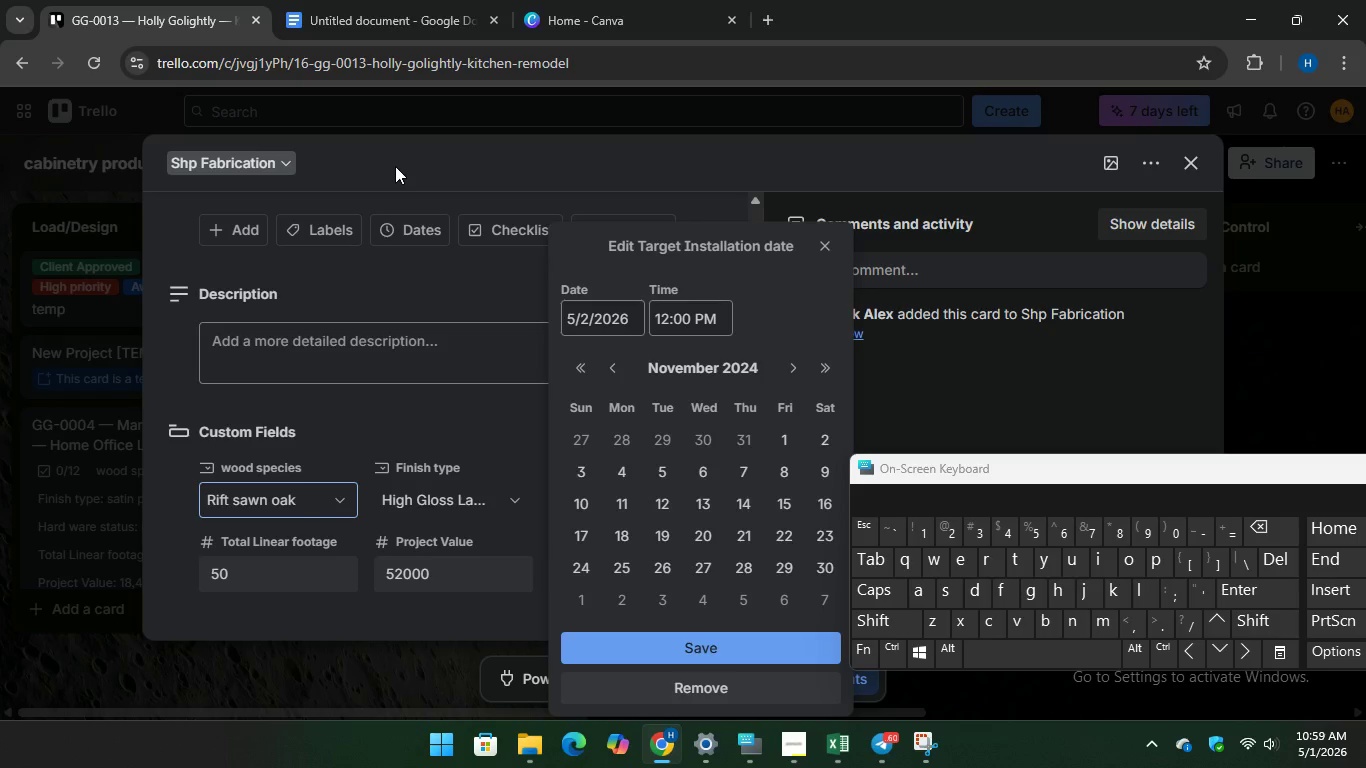 
left_click([359, 14])
 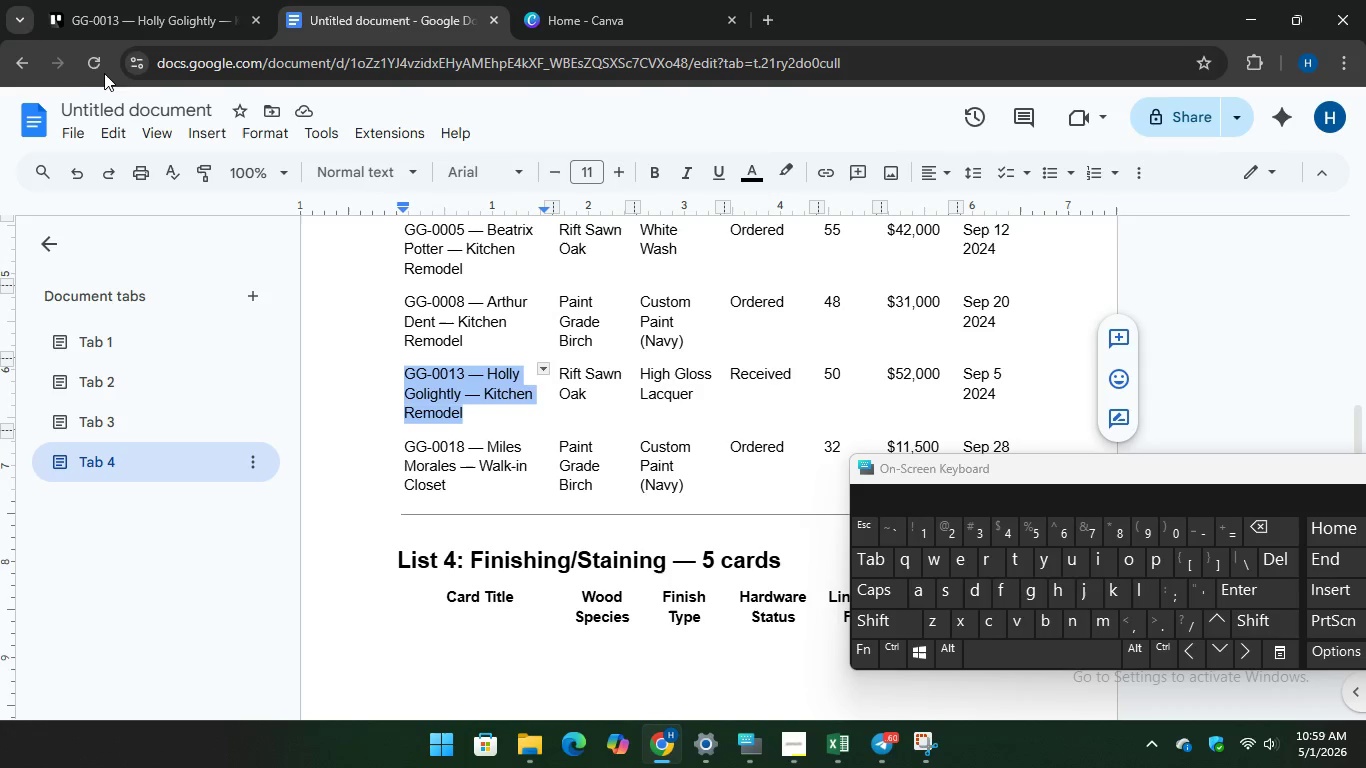 
left_click([117, 1])
 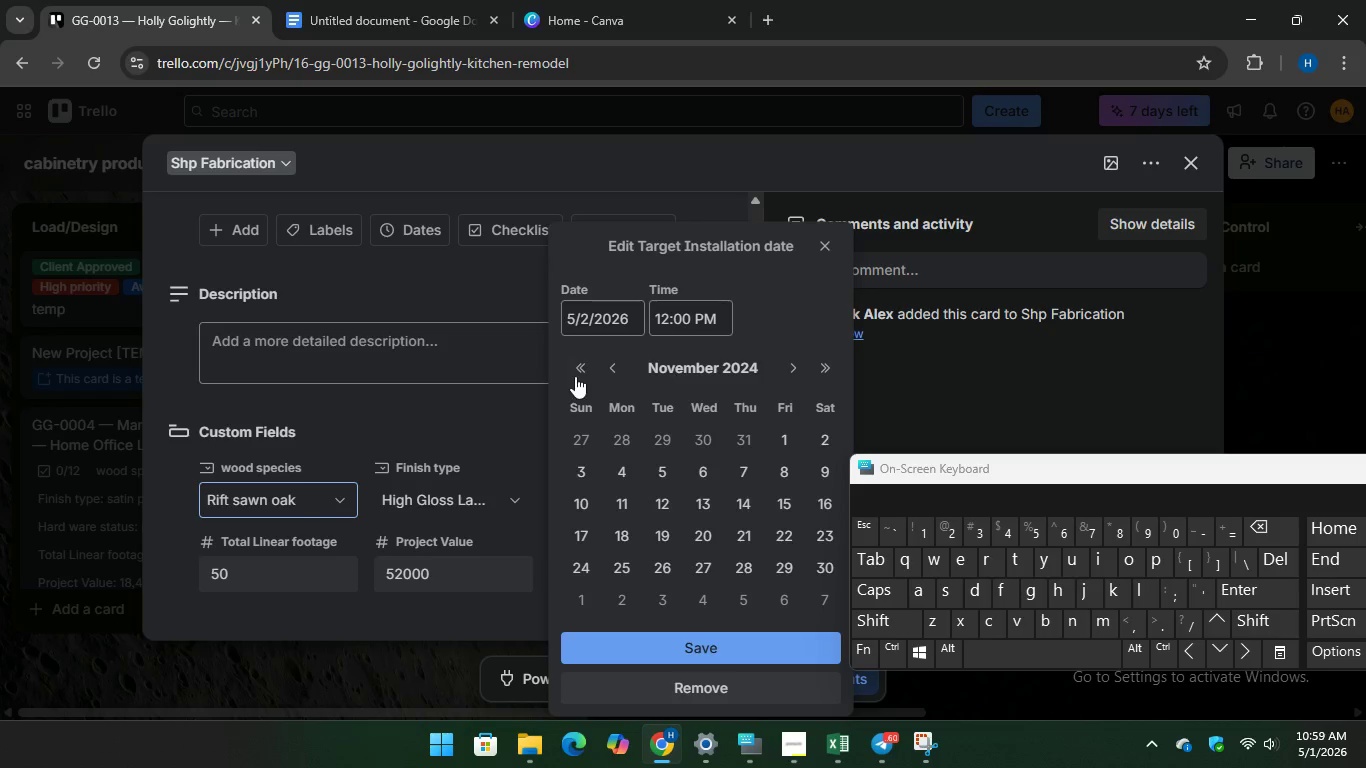 
left_click([584, 374])
 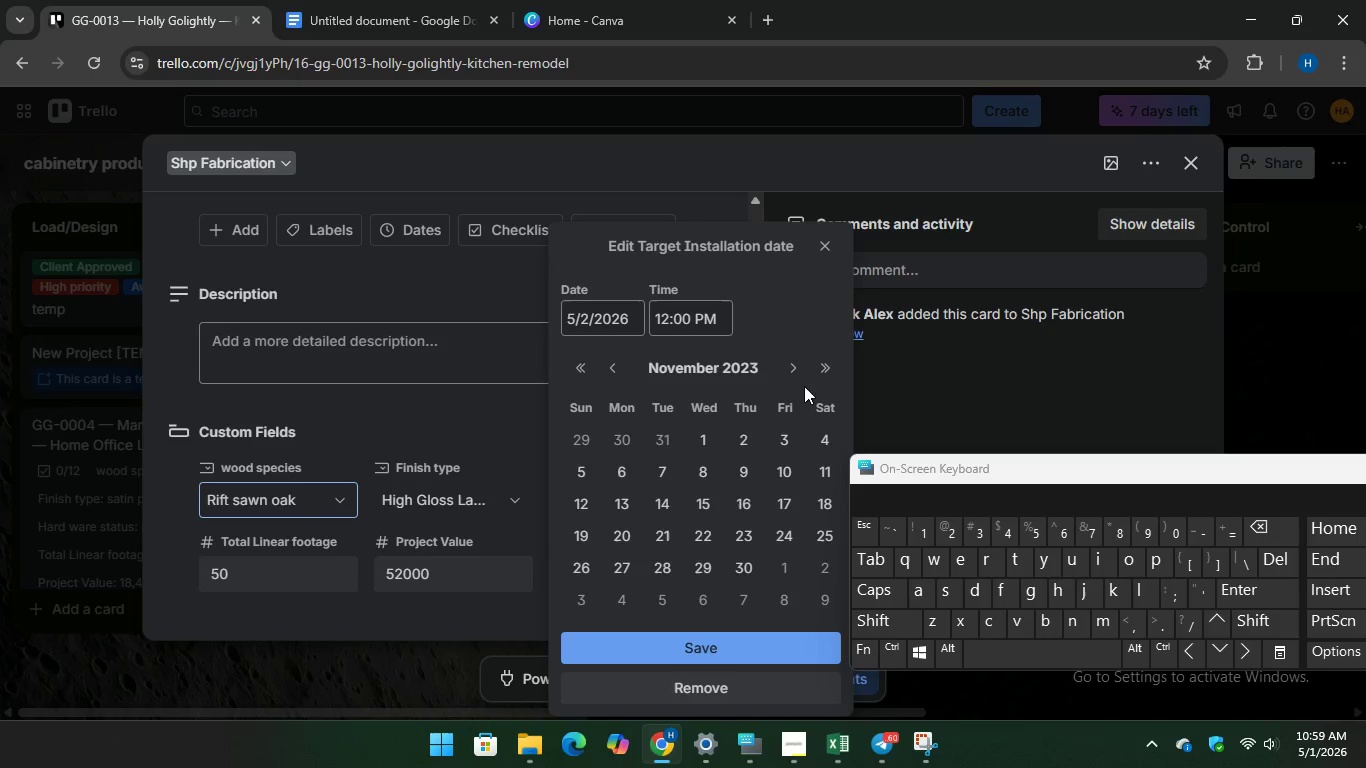 
left_click([827, 371])
 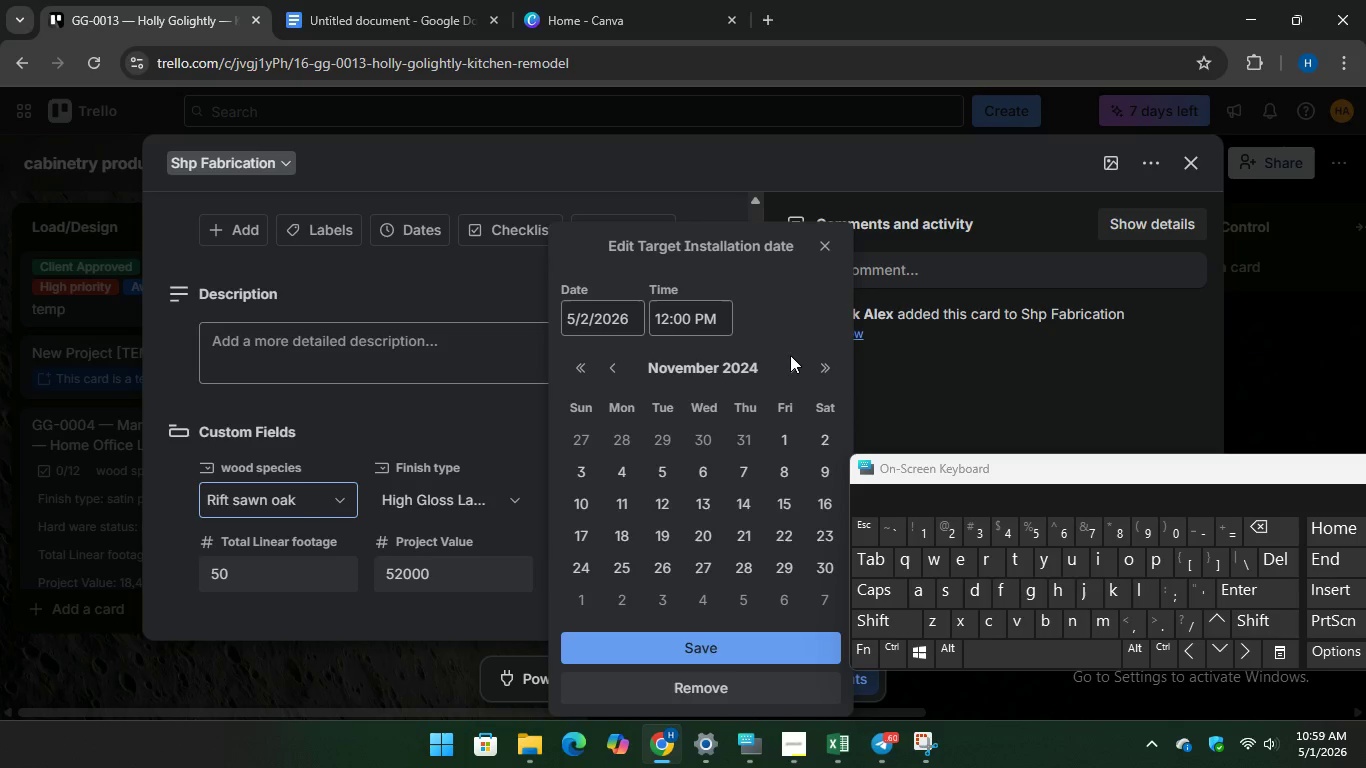 
left_click([790, 358])
 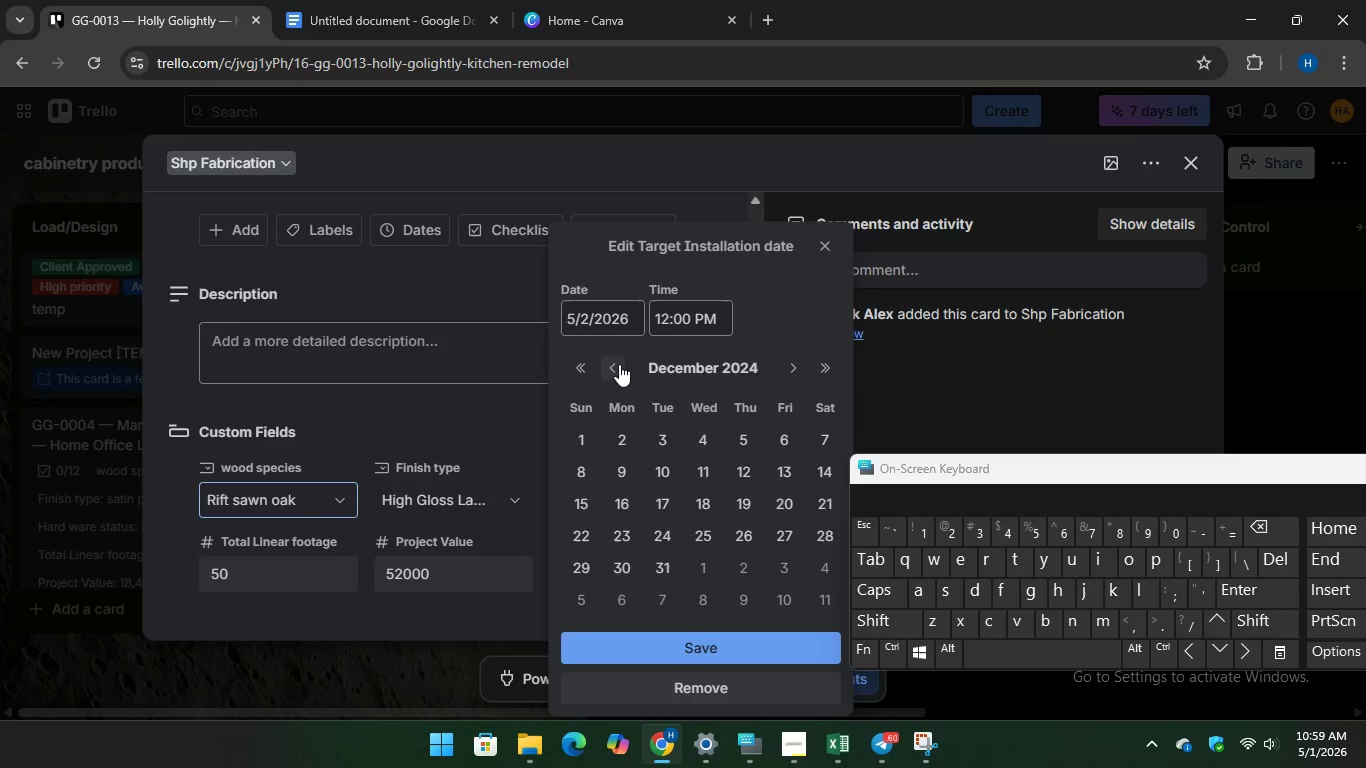 
double_click([619, 363])
 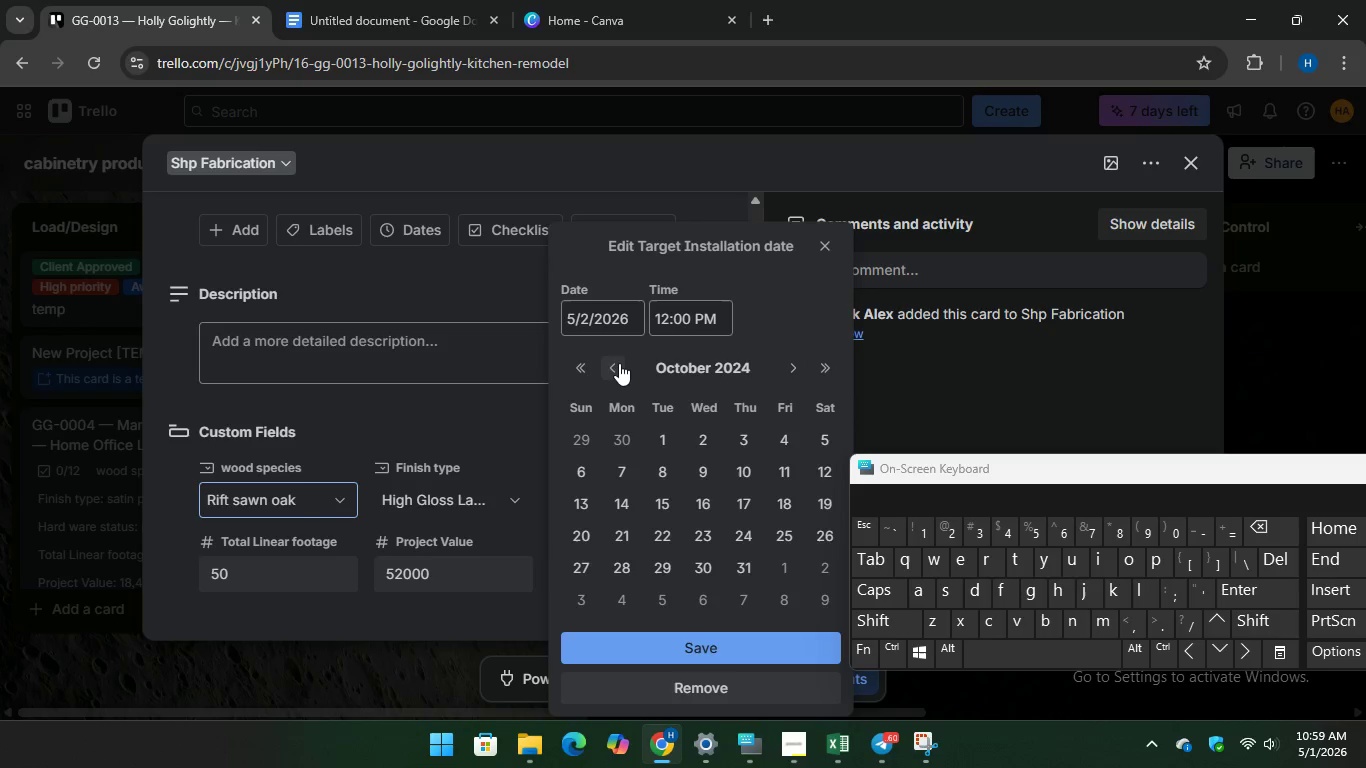 
triple_click([619, 363])
 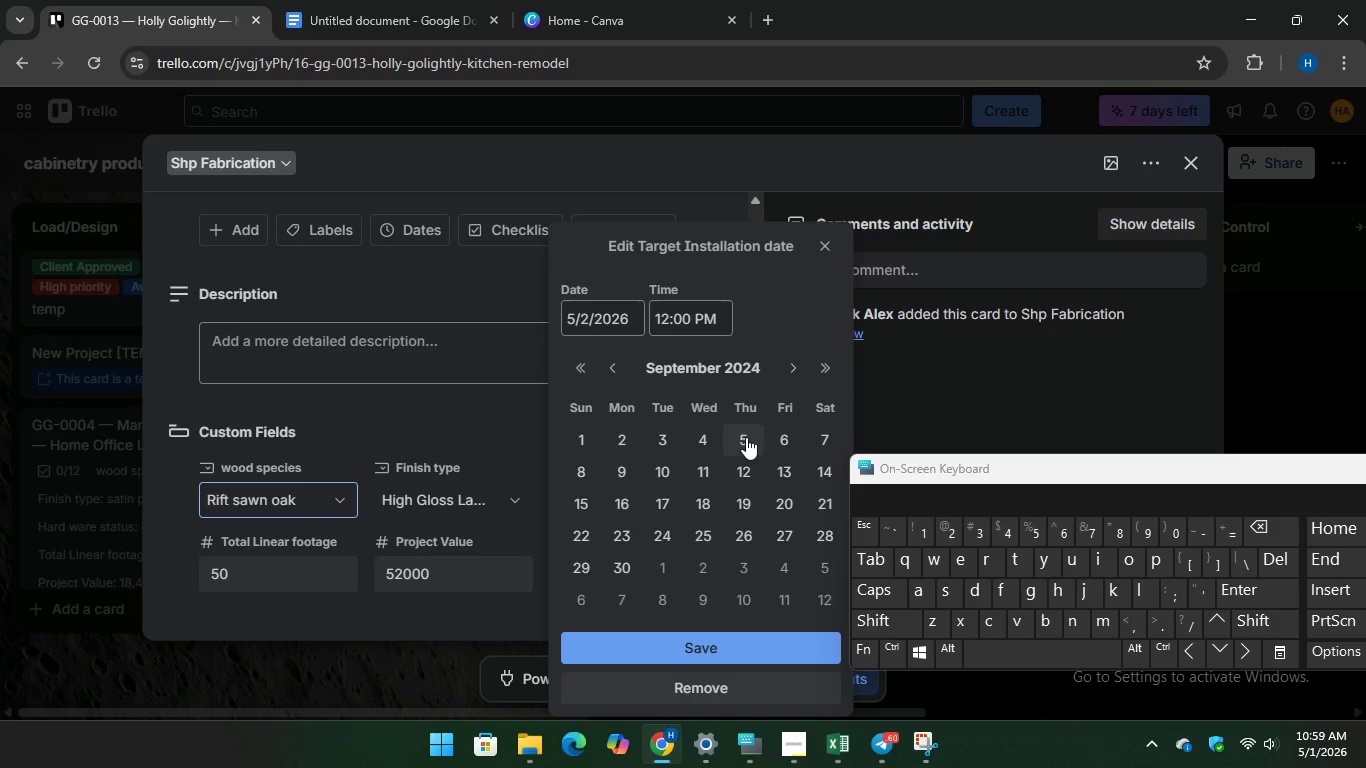 
left_click([746, 437])
 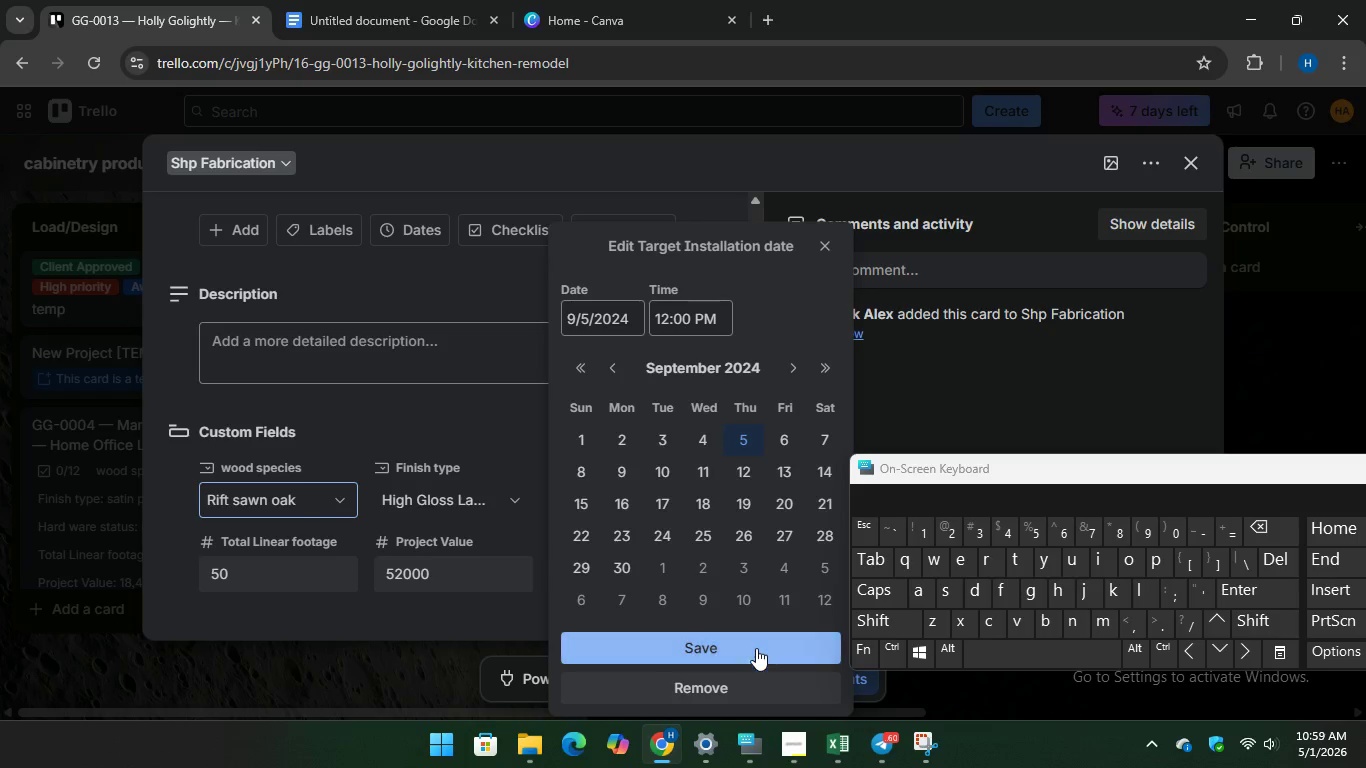 
left_click([756, 648])
 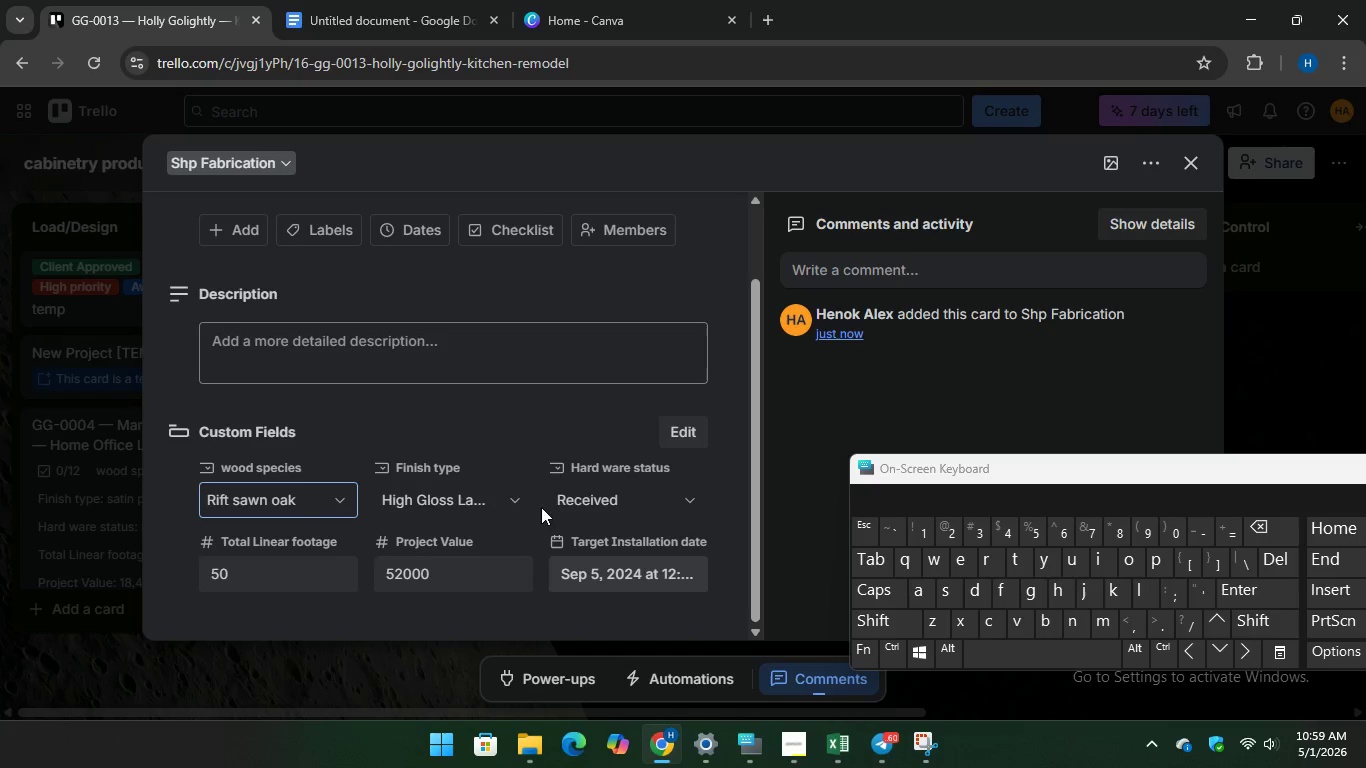 
scroll: coordinate [551, 464], scroll_direction: down, amount: 3.0
 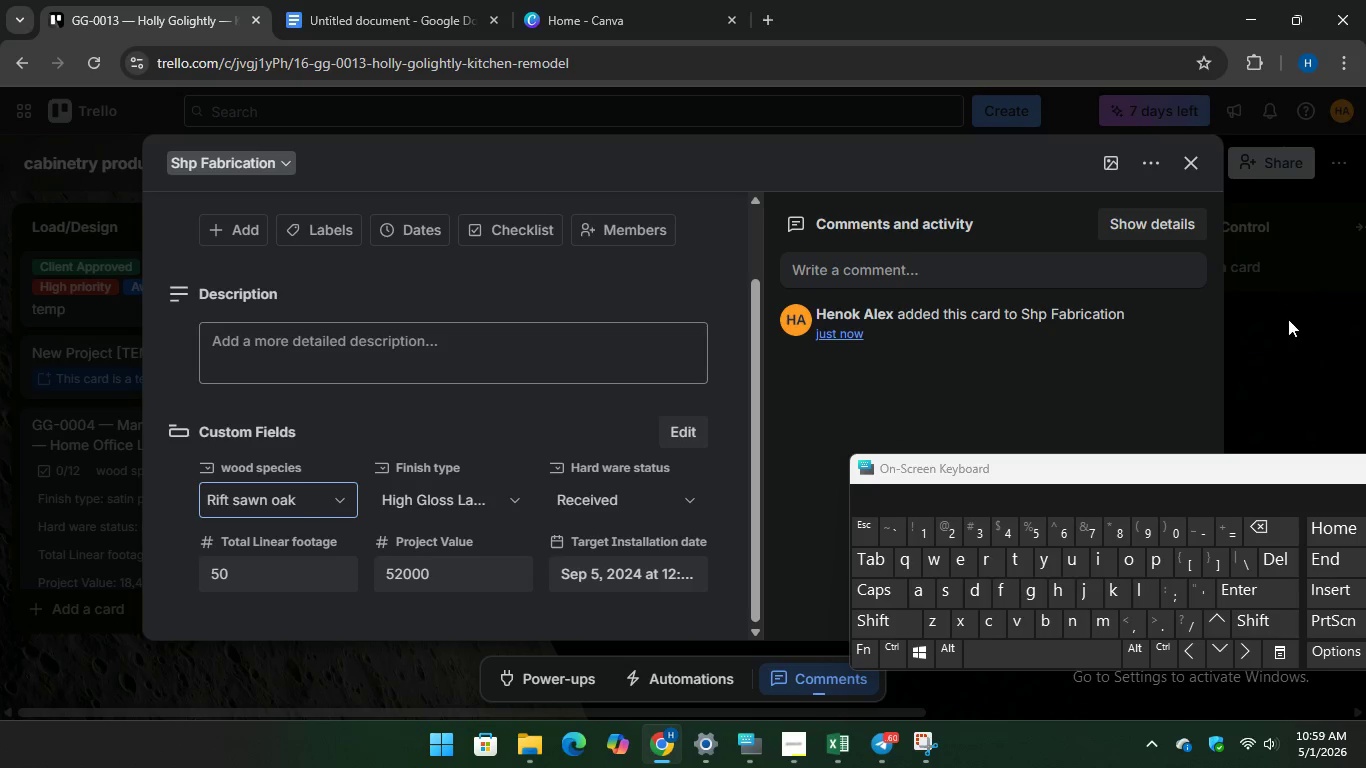 
left_click([1291, 321])
 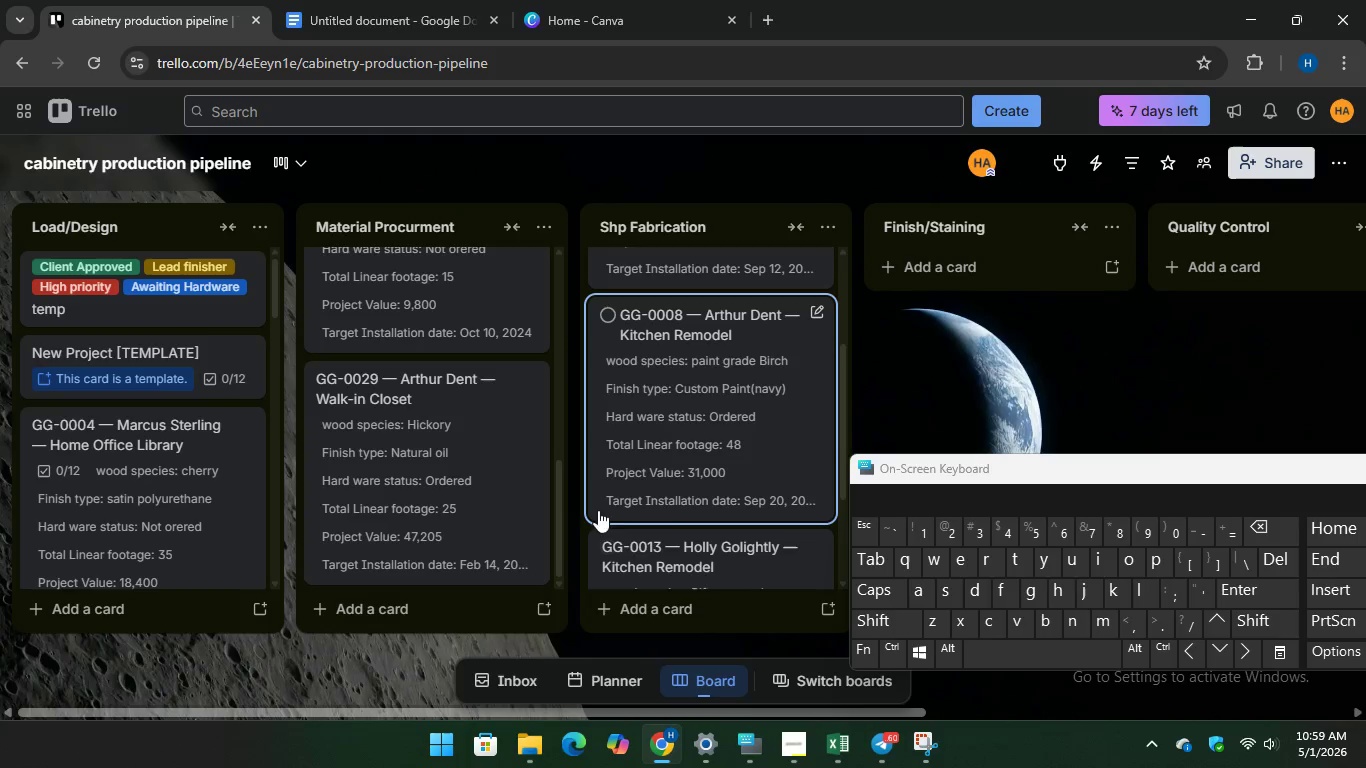 
scroll: coordinate [717, 491], scroll_direction: down, amount: 9.0
 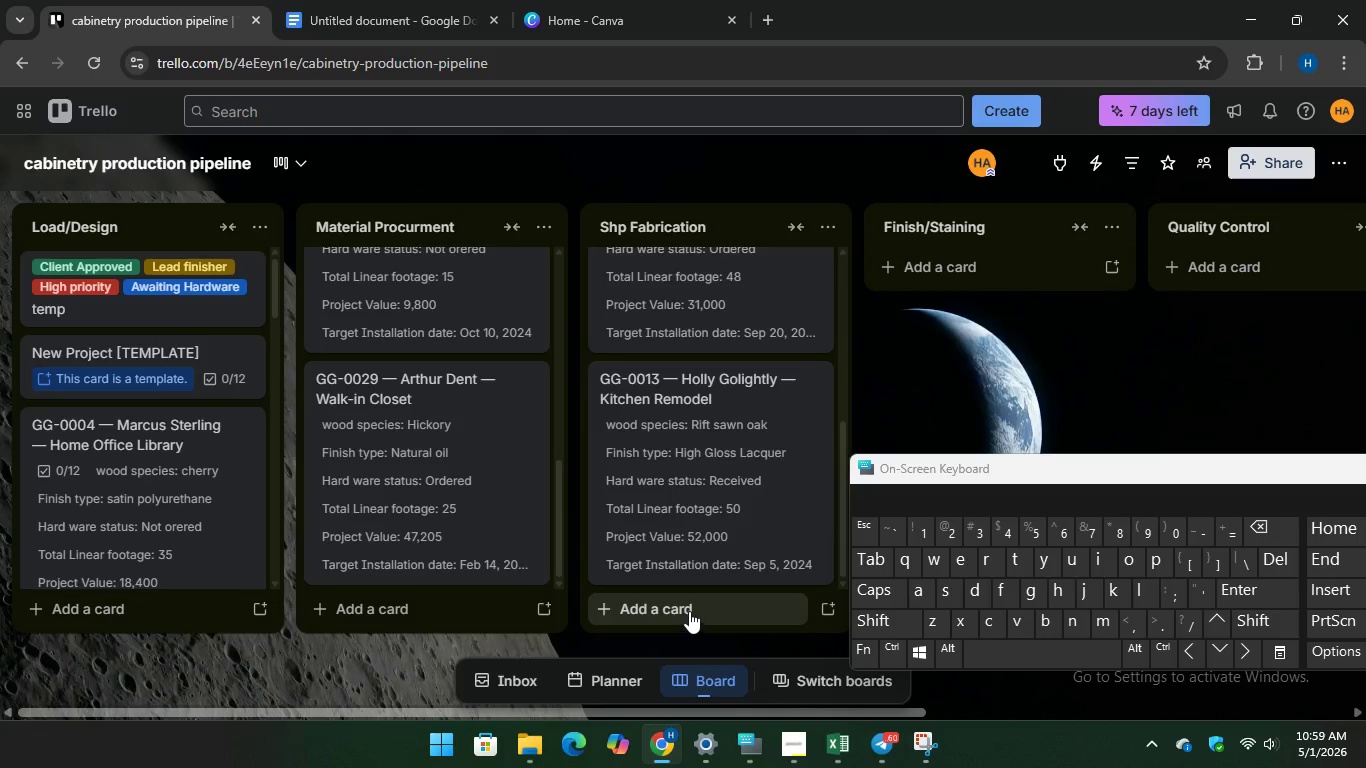 
left_click([685, 609])
 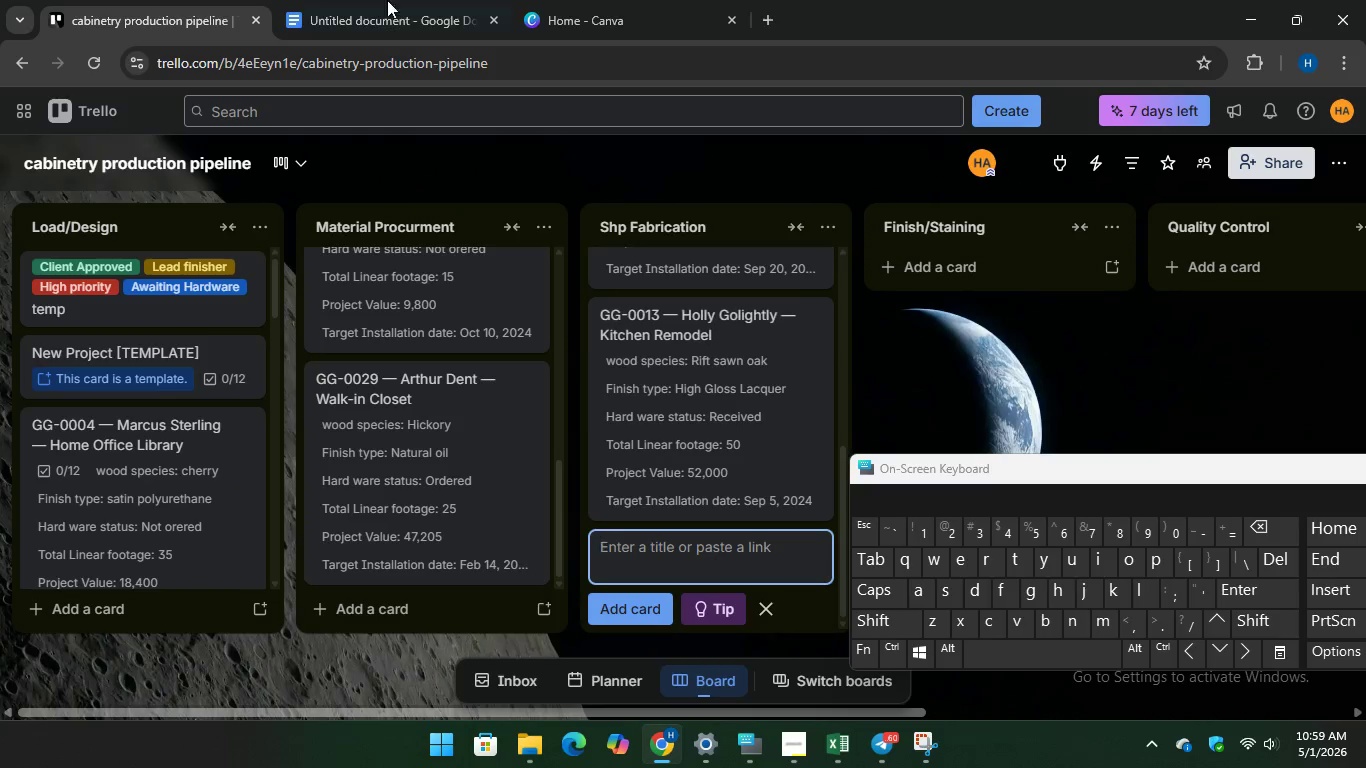 
left_click([349, 0])
 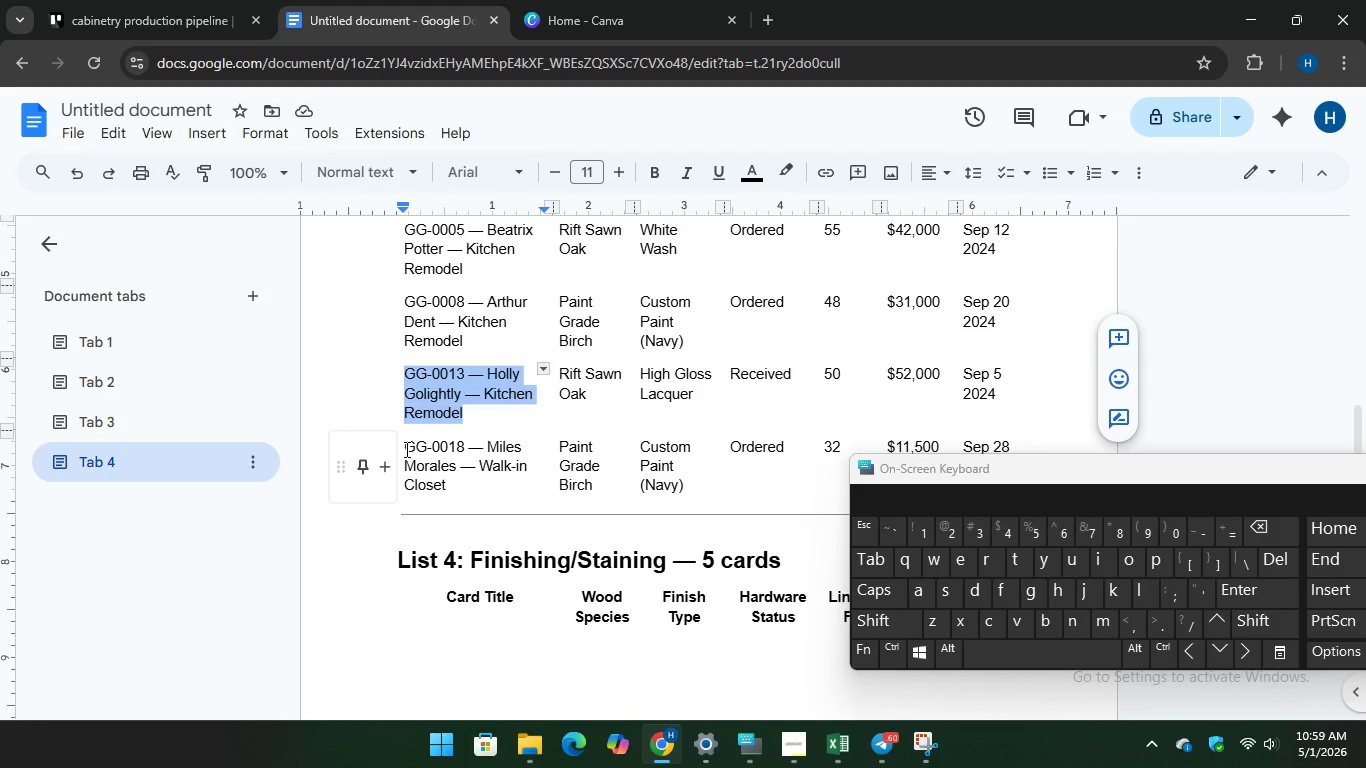 
left_click_drag(start_coordinate=[404, 449], to_coordinate=[470, 494])
 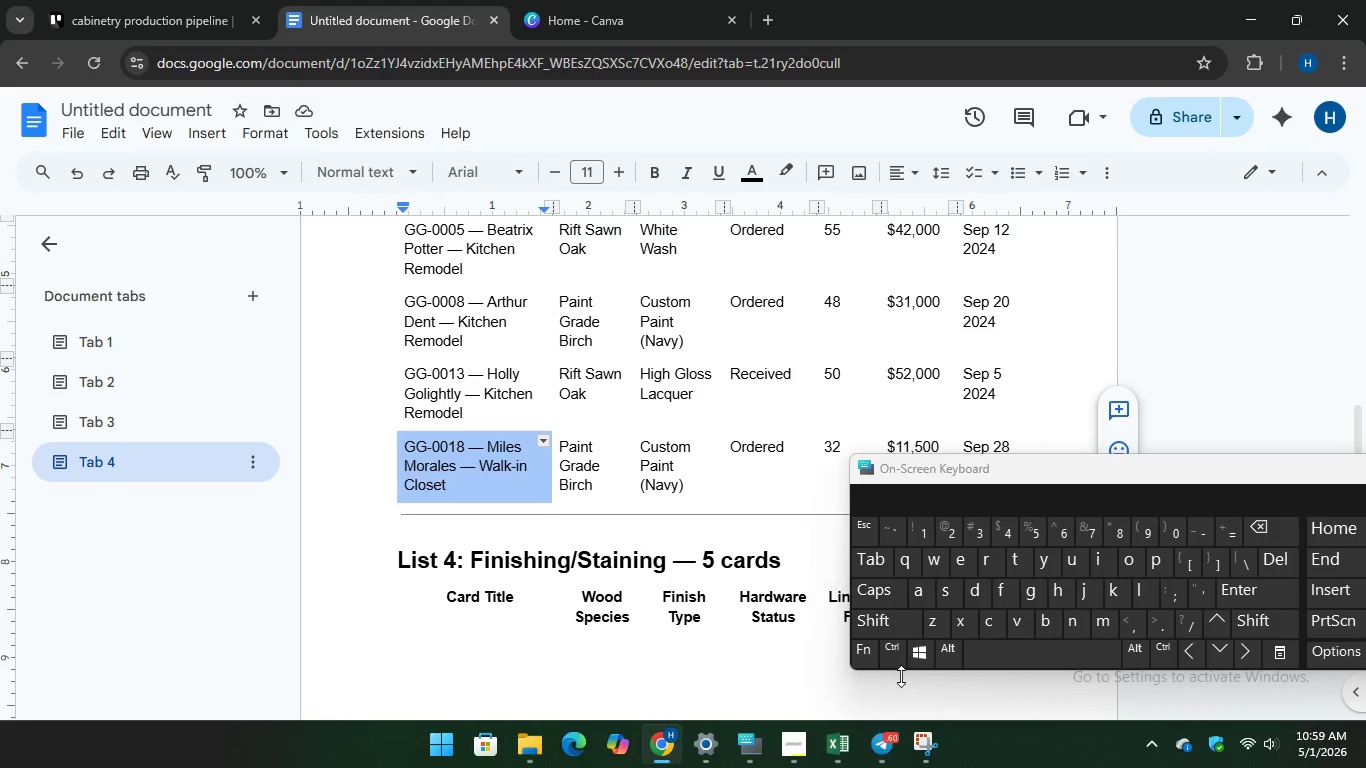 
key(Control+C)
 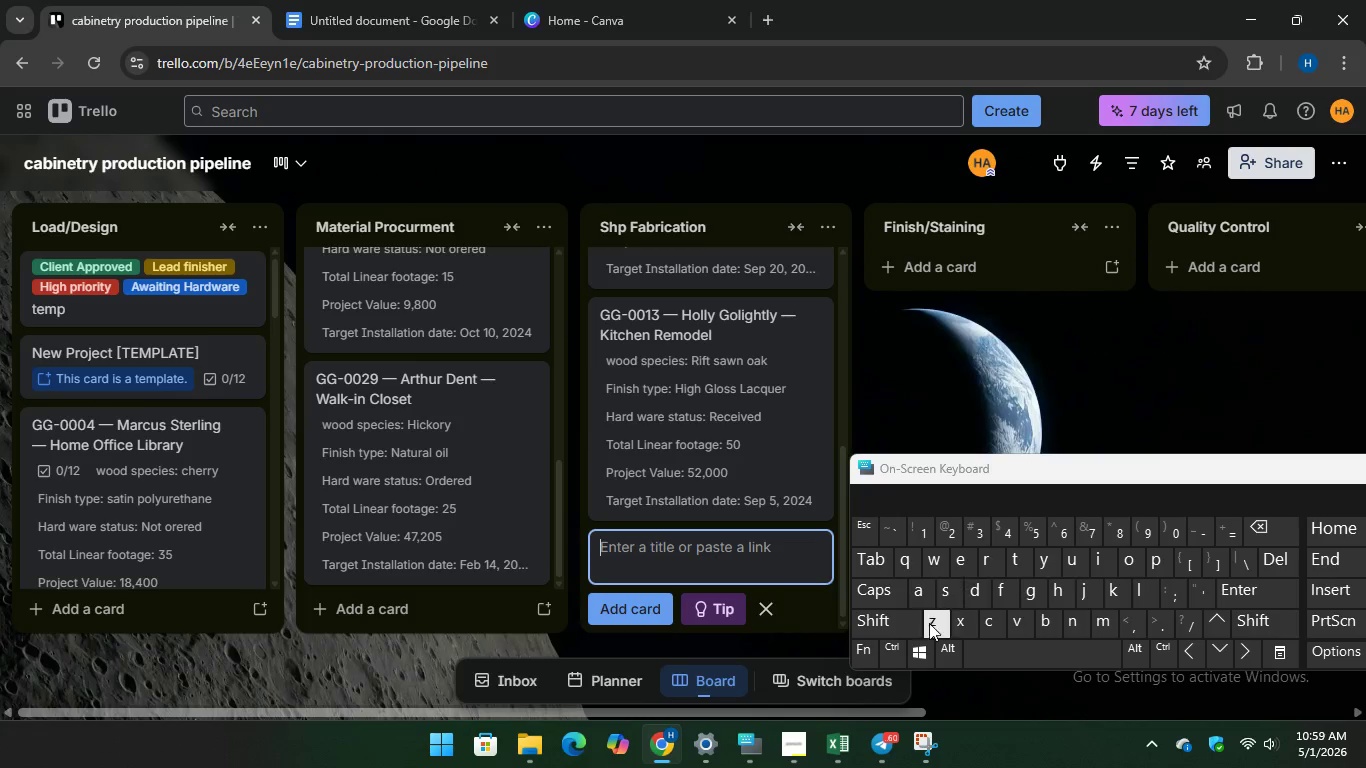 
key(Control+V)
 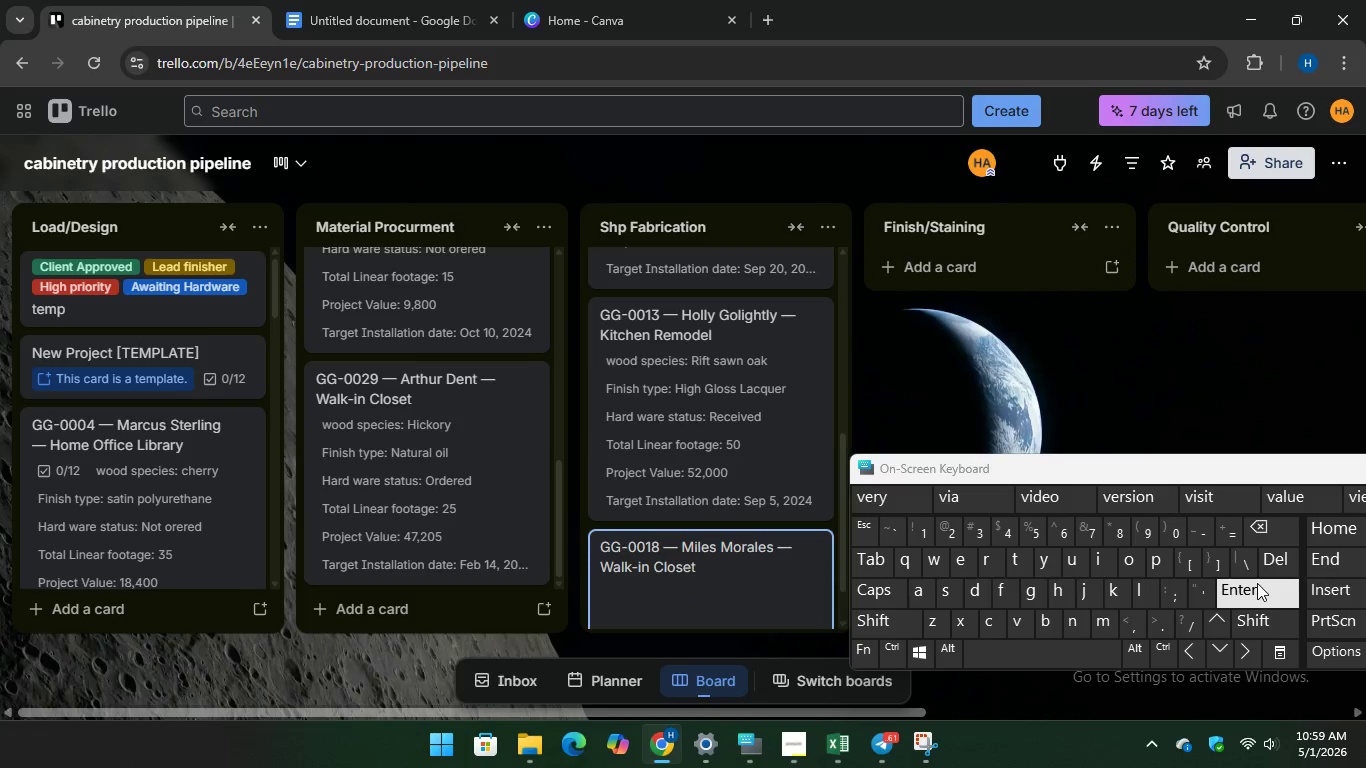 
key(Enter)
 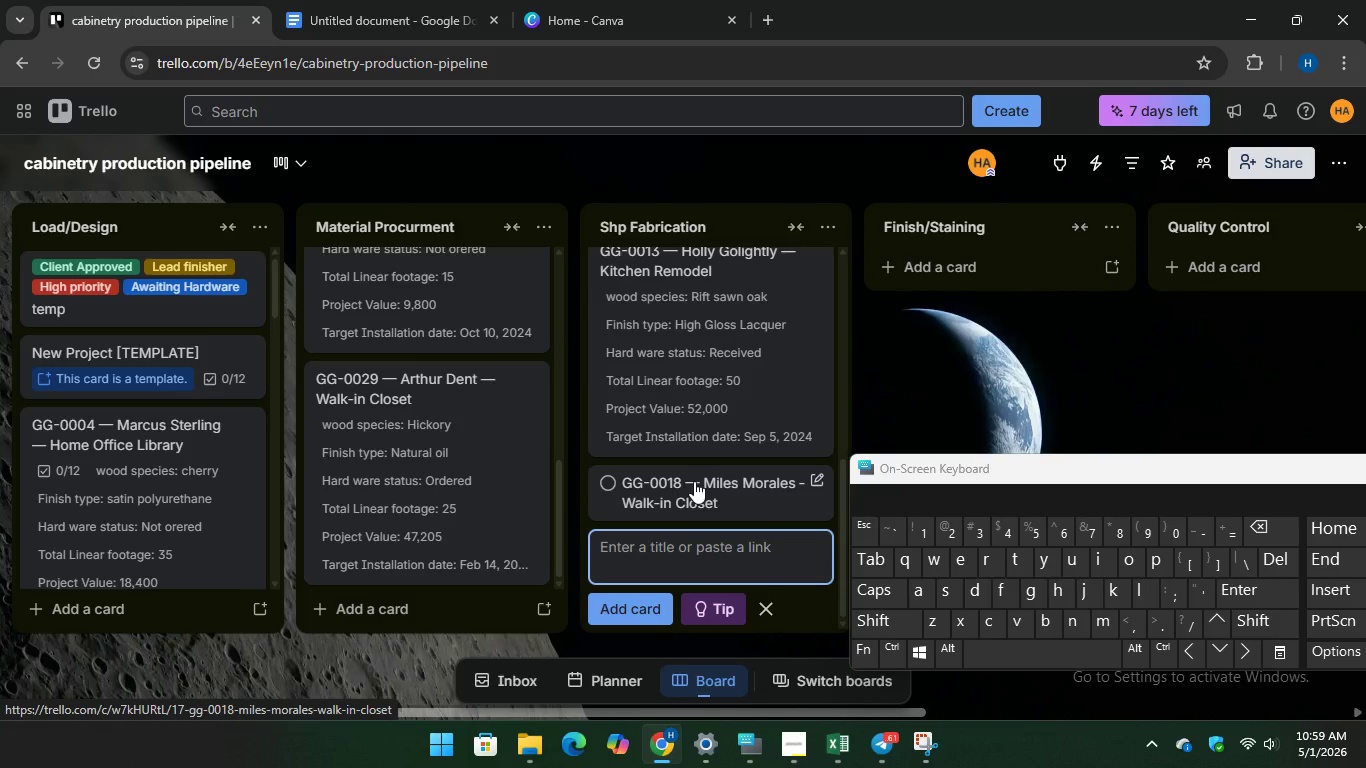 
left_click([694, 481])
 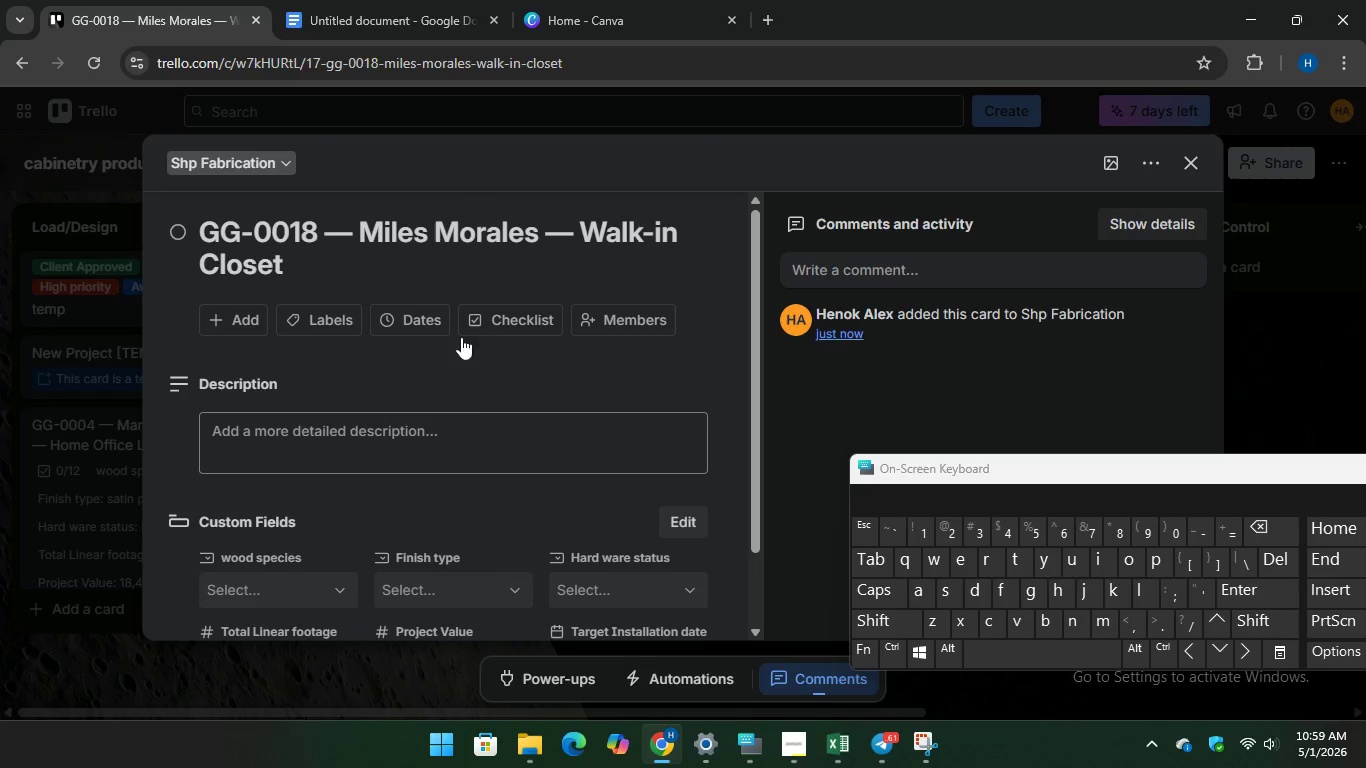 
scroll: coordinate [479, 392], scroll_direction: down, amount: 1.0
 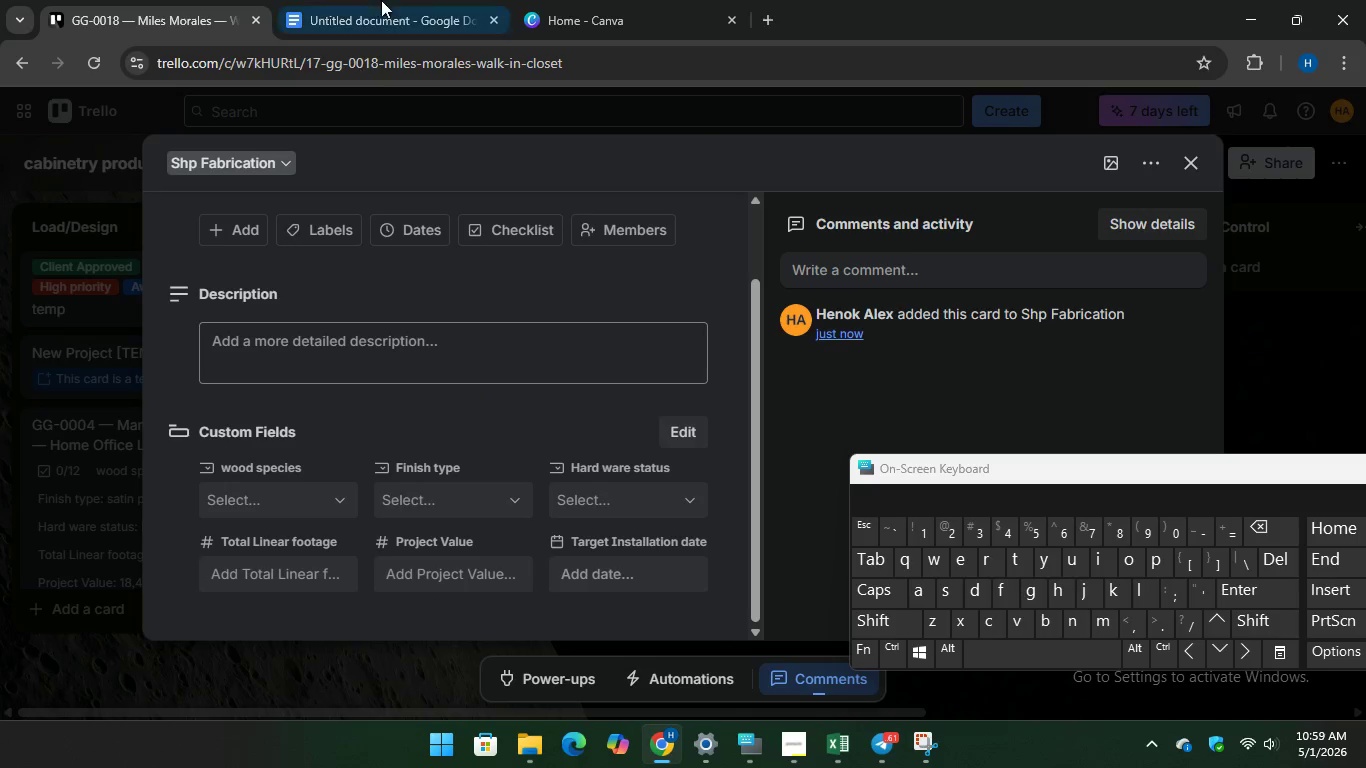 
left_click([381, 0])
 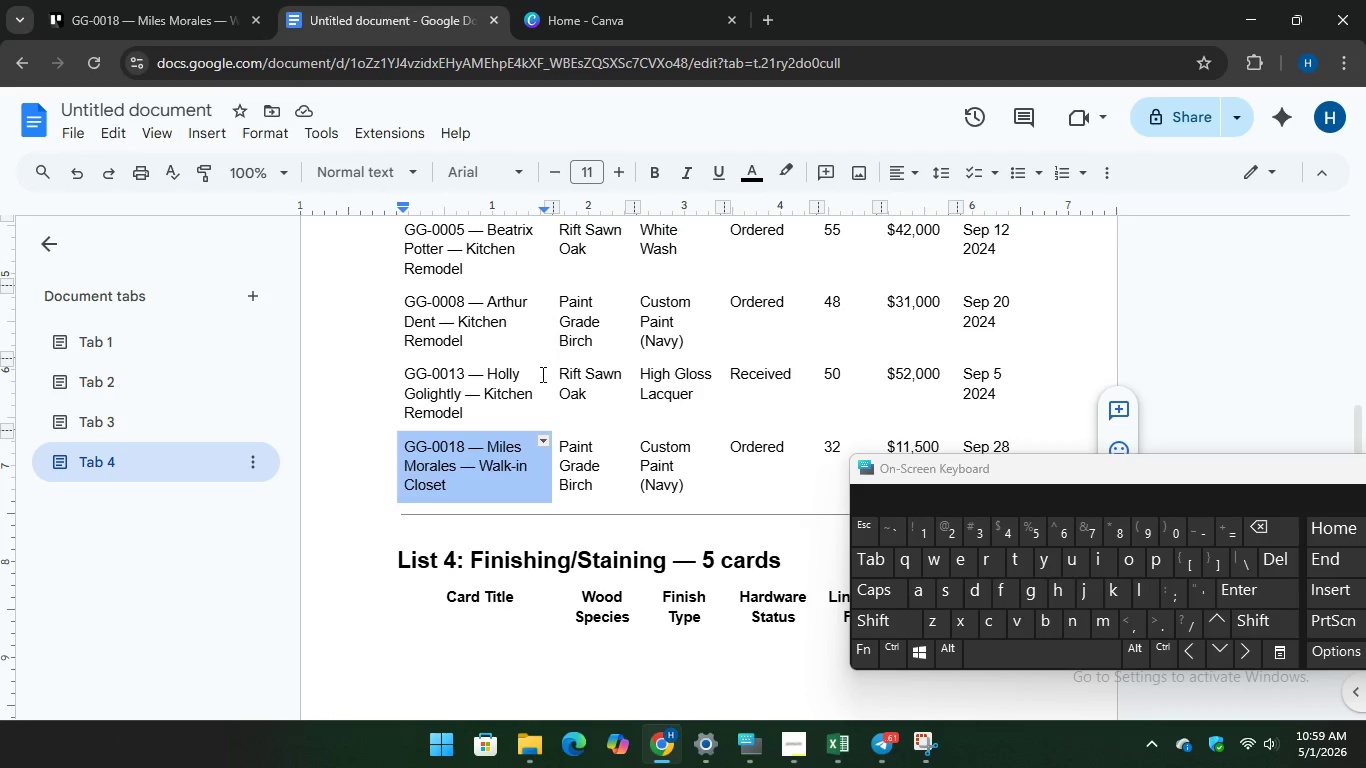 
mouse_move([227, 36])
 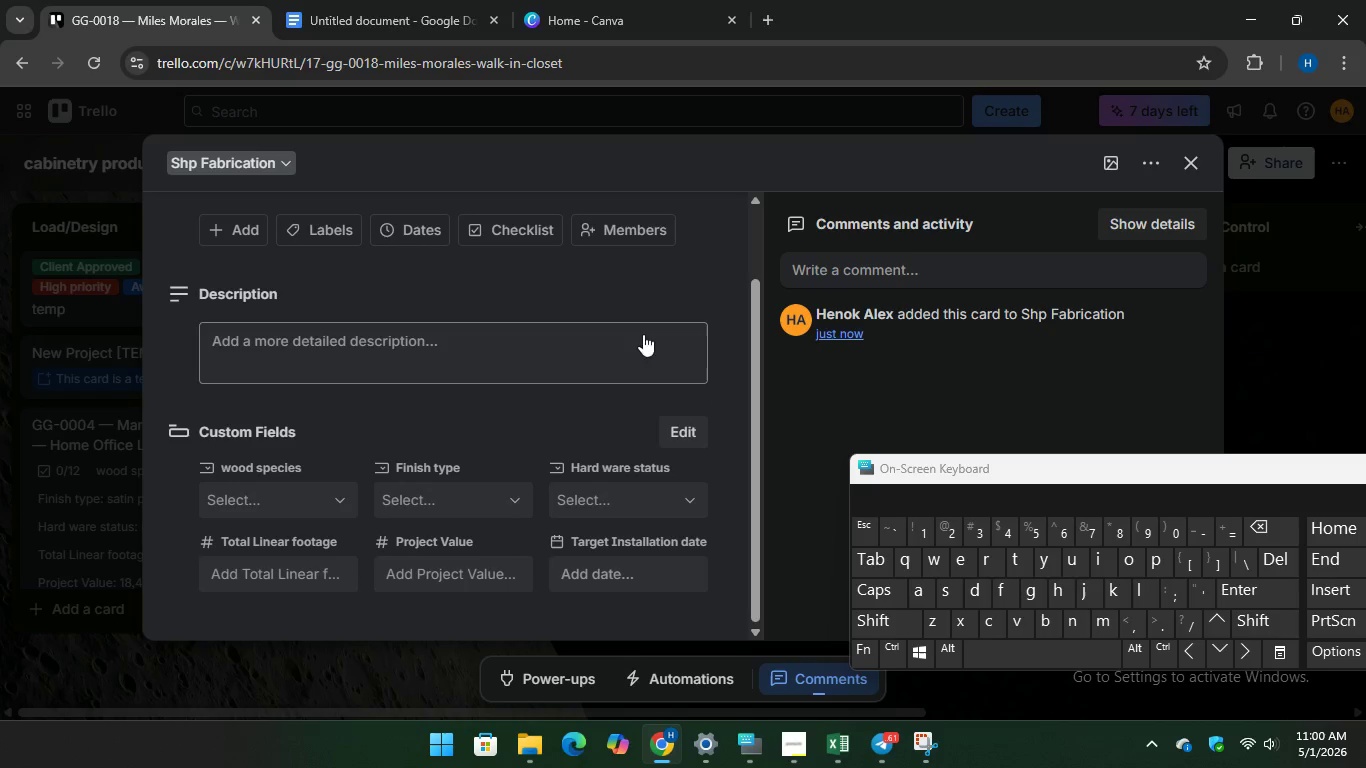 
scroll: coordinate [559, 349], scroll_direction: up, amount: 3.0
 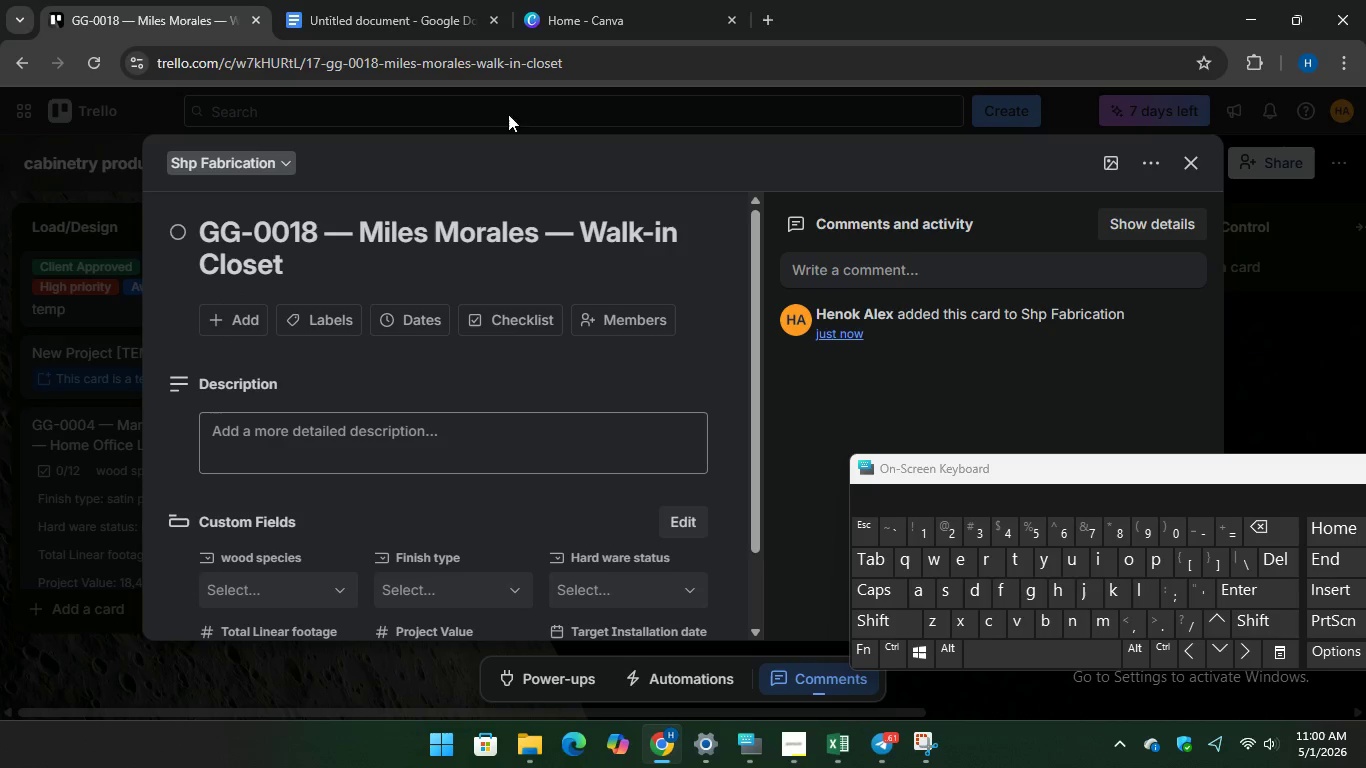 
wait(10.82)
 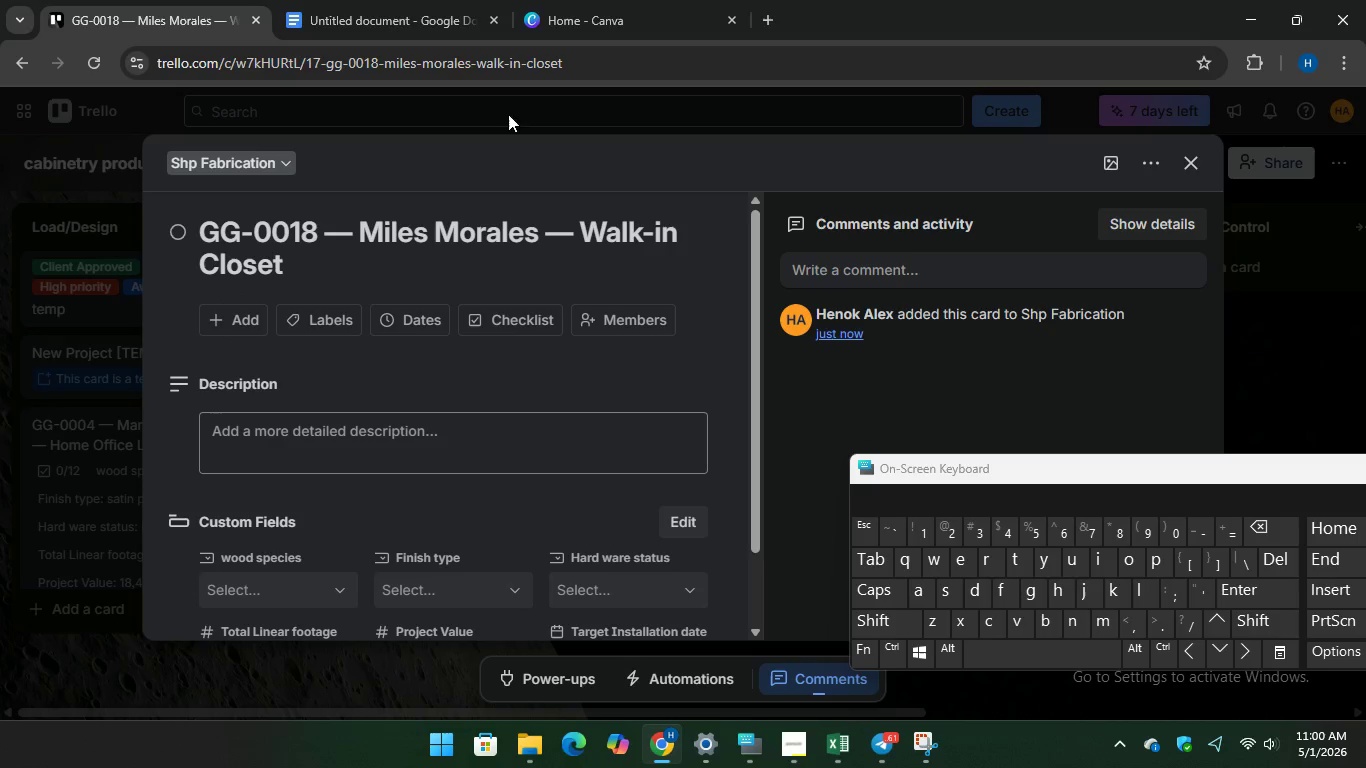 
left_click([369, 0])
 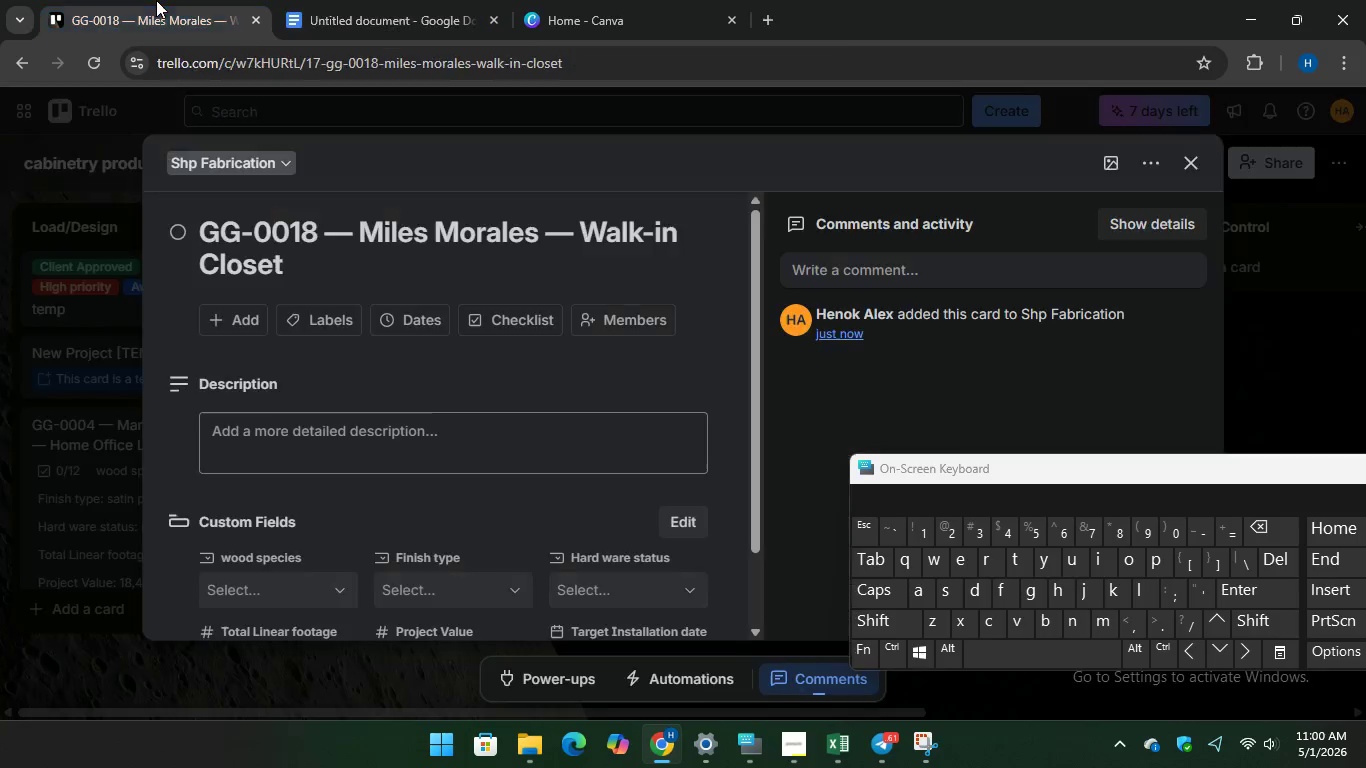 
left_click([276, 587])
 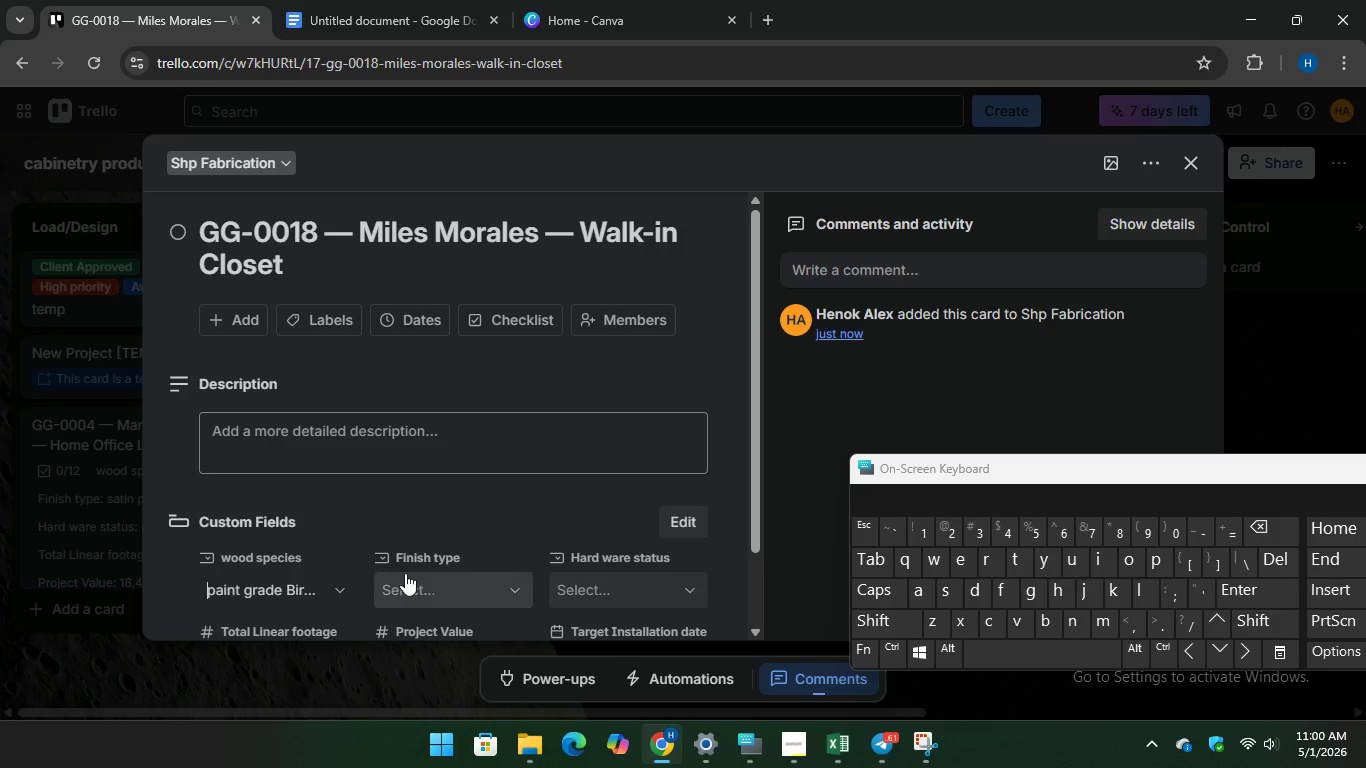 
left_click([398, 7])
 